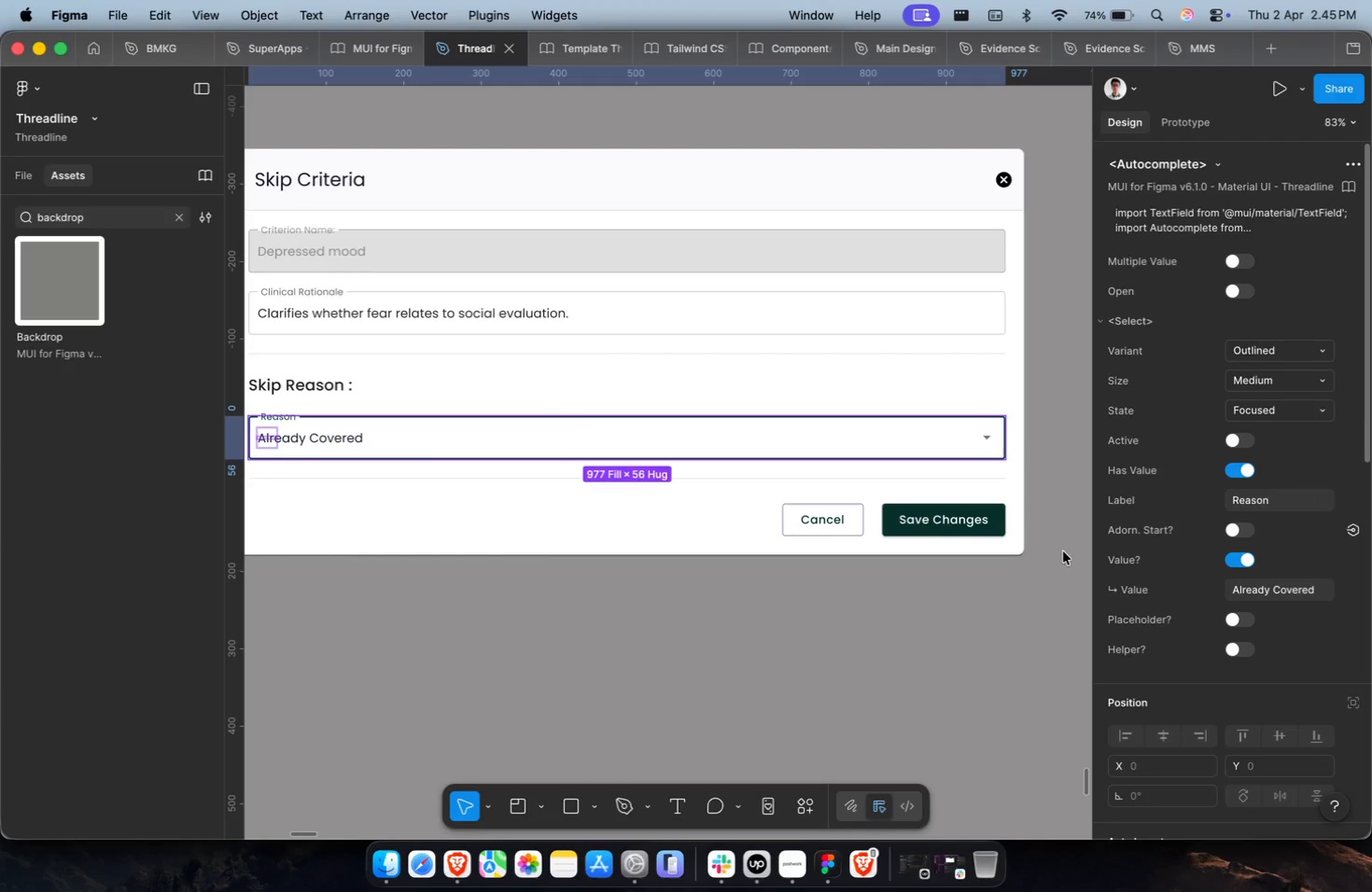 
key(Meta+CommandLeft)
 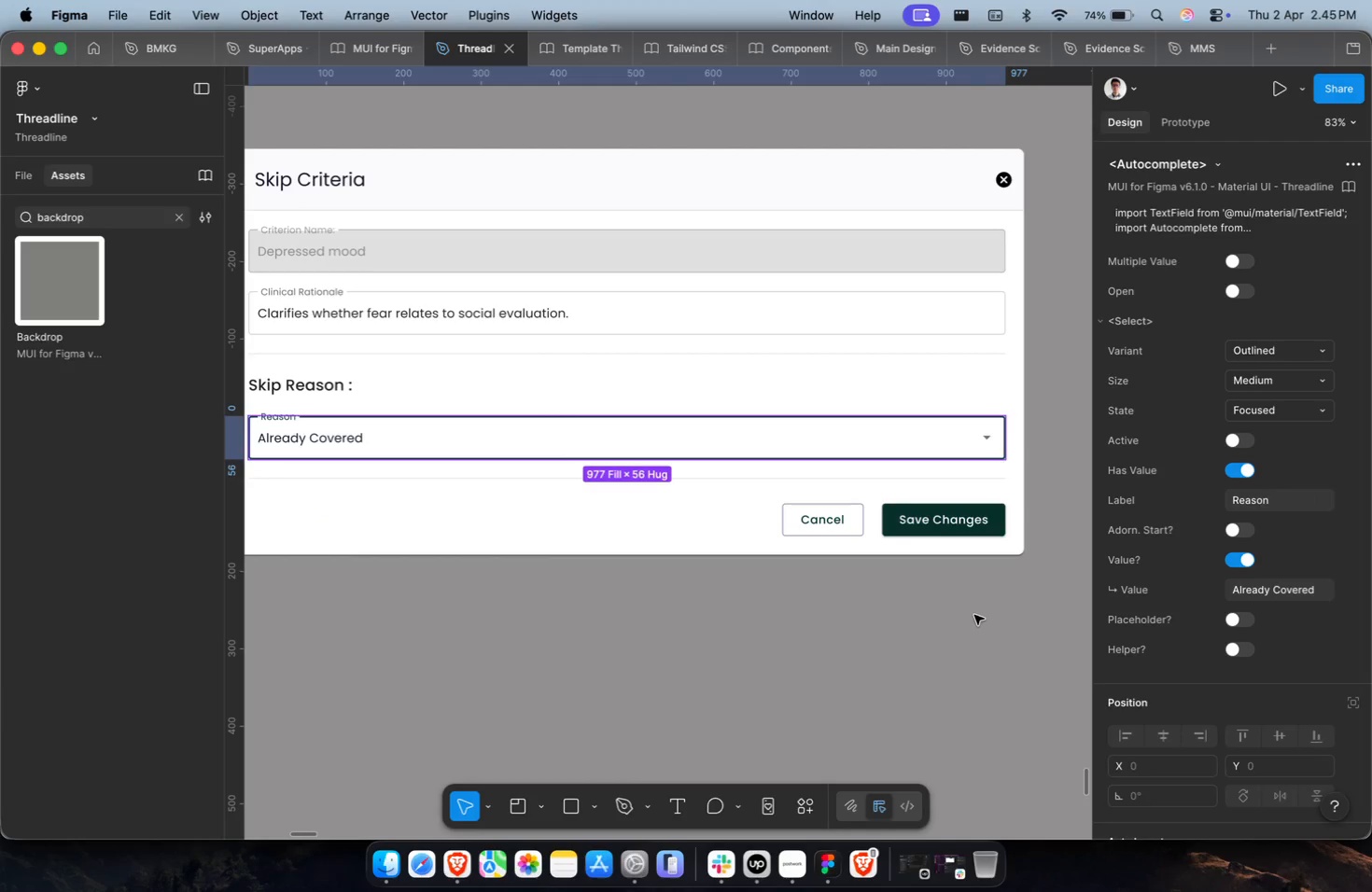 
hold_key(key=ShiftLeft, duration=0.3)
scroll: coordinate [974, 615], scroll_direction: up, amount: 2.0
 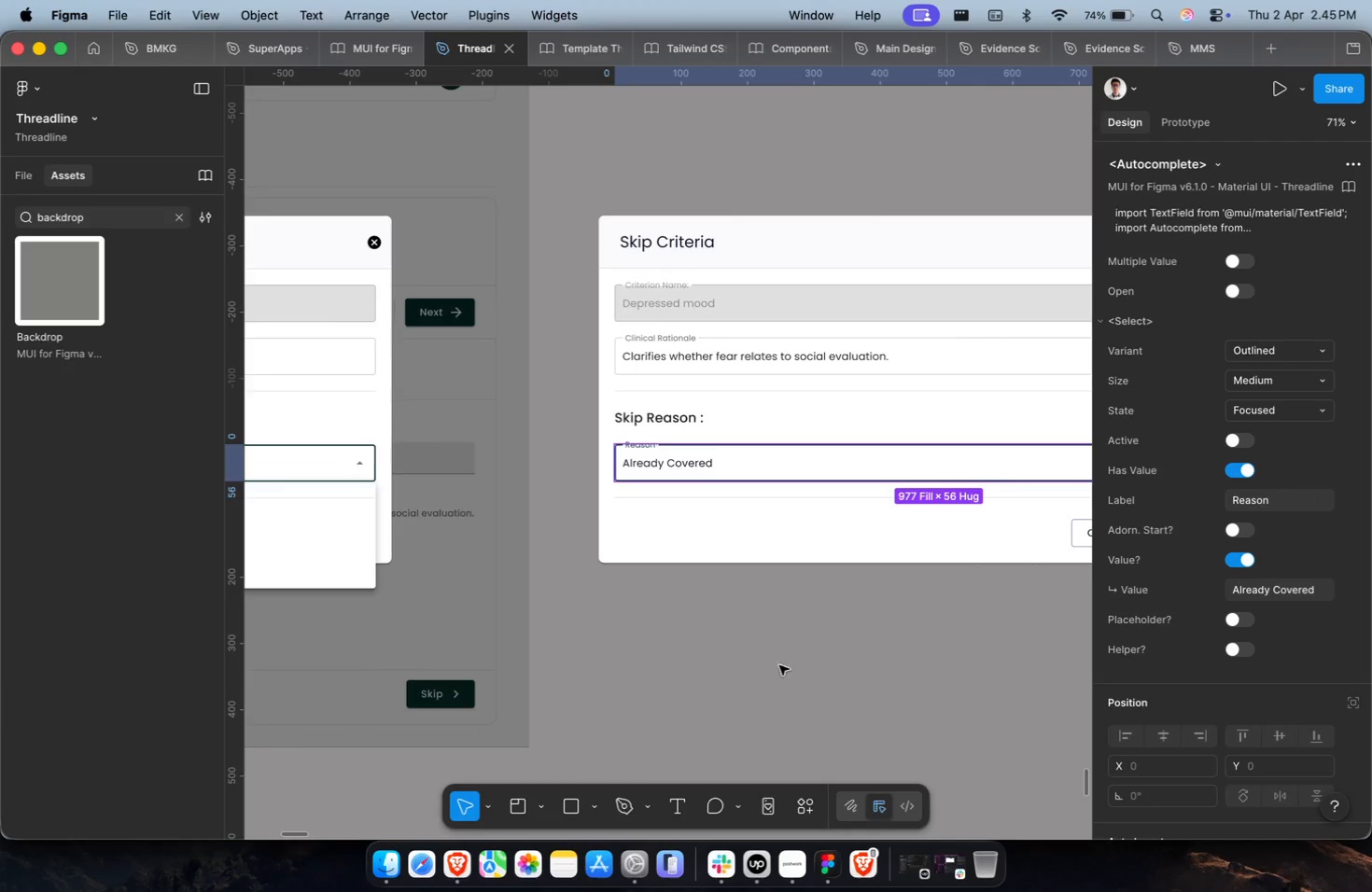 
left_click([764, 670])
 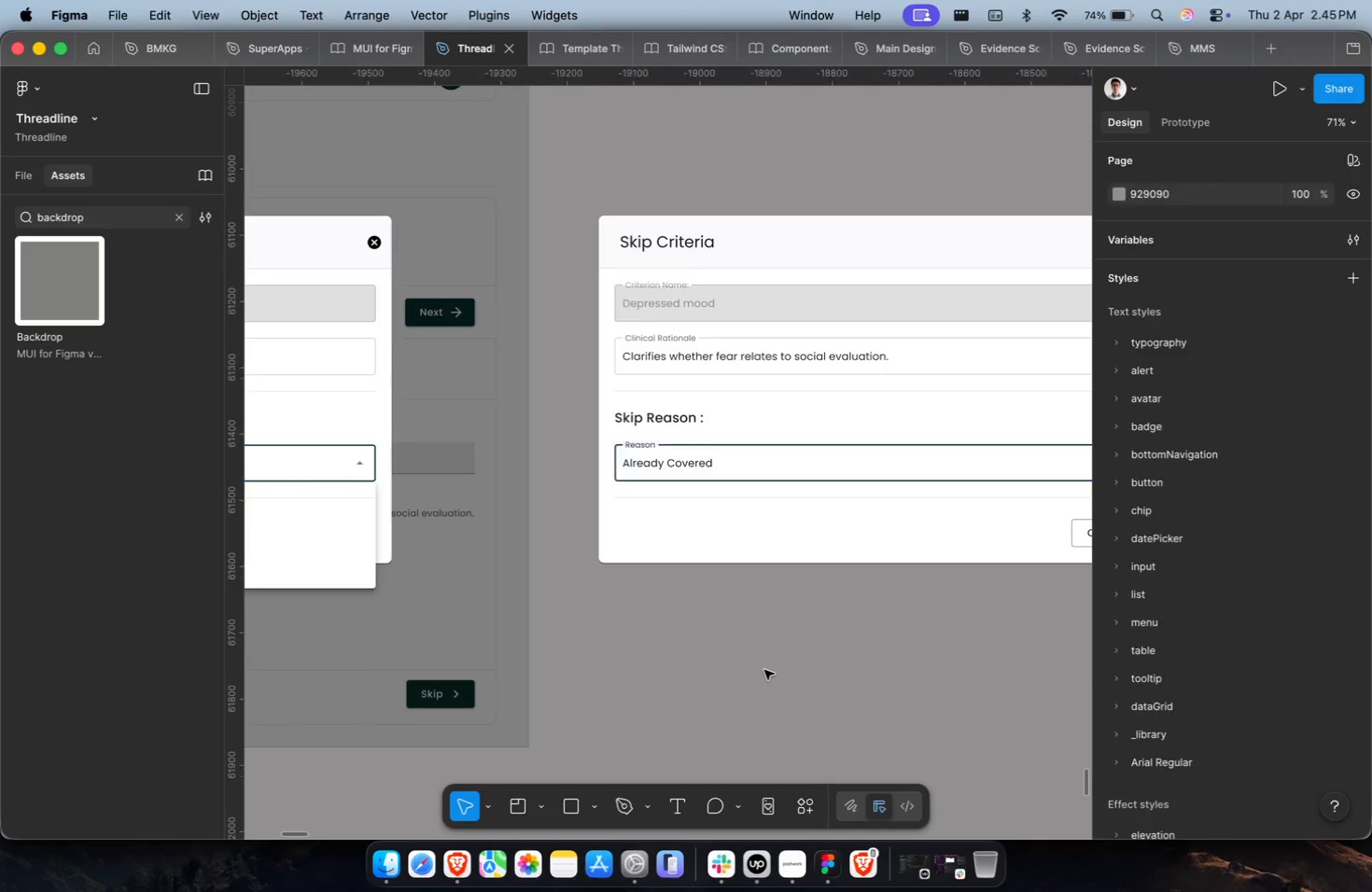 
hold_key(key=CommandLeft, duration=0.35)
 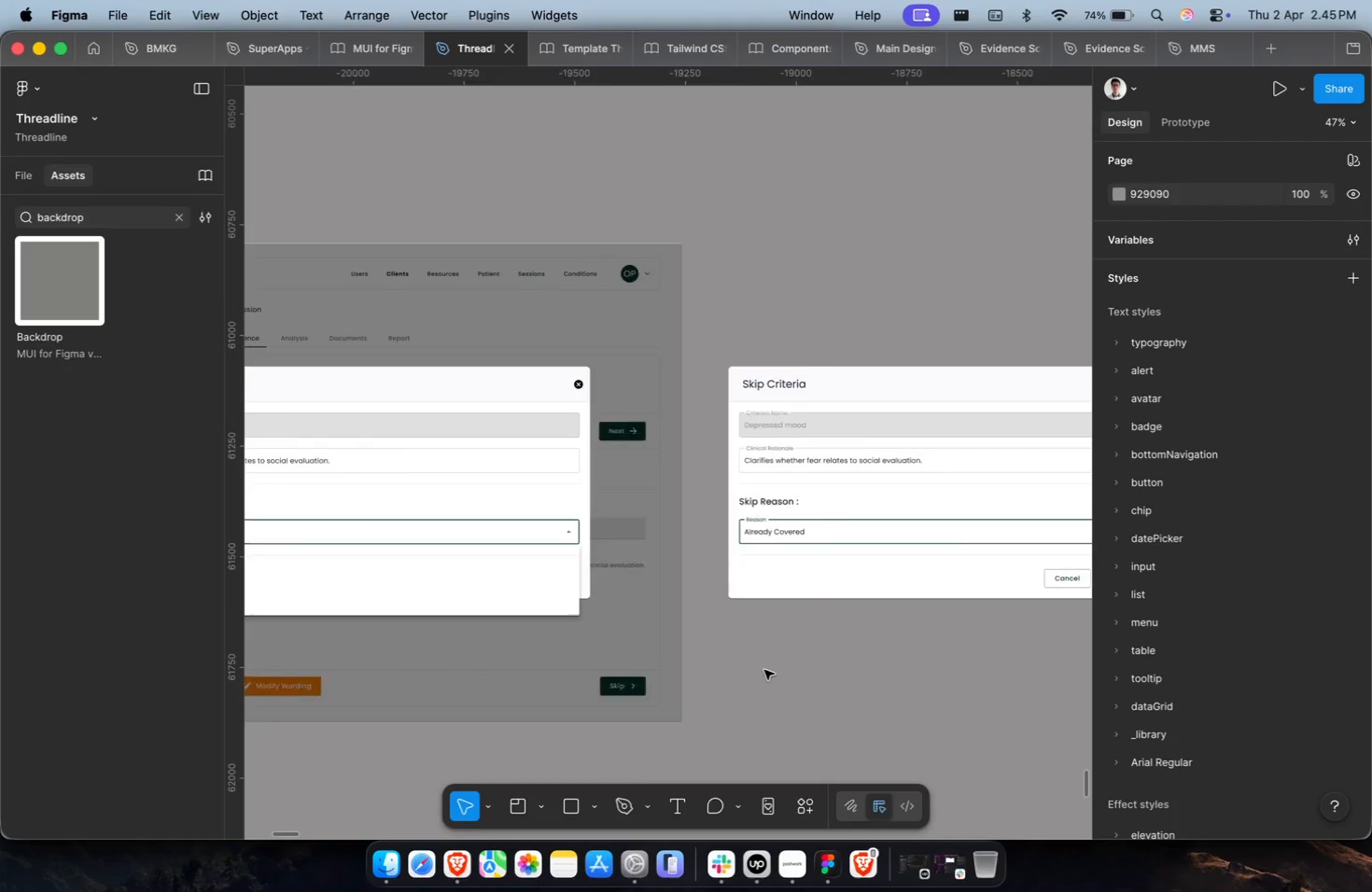 
hold_key(key=ShiftLeft, duration=0.39)
 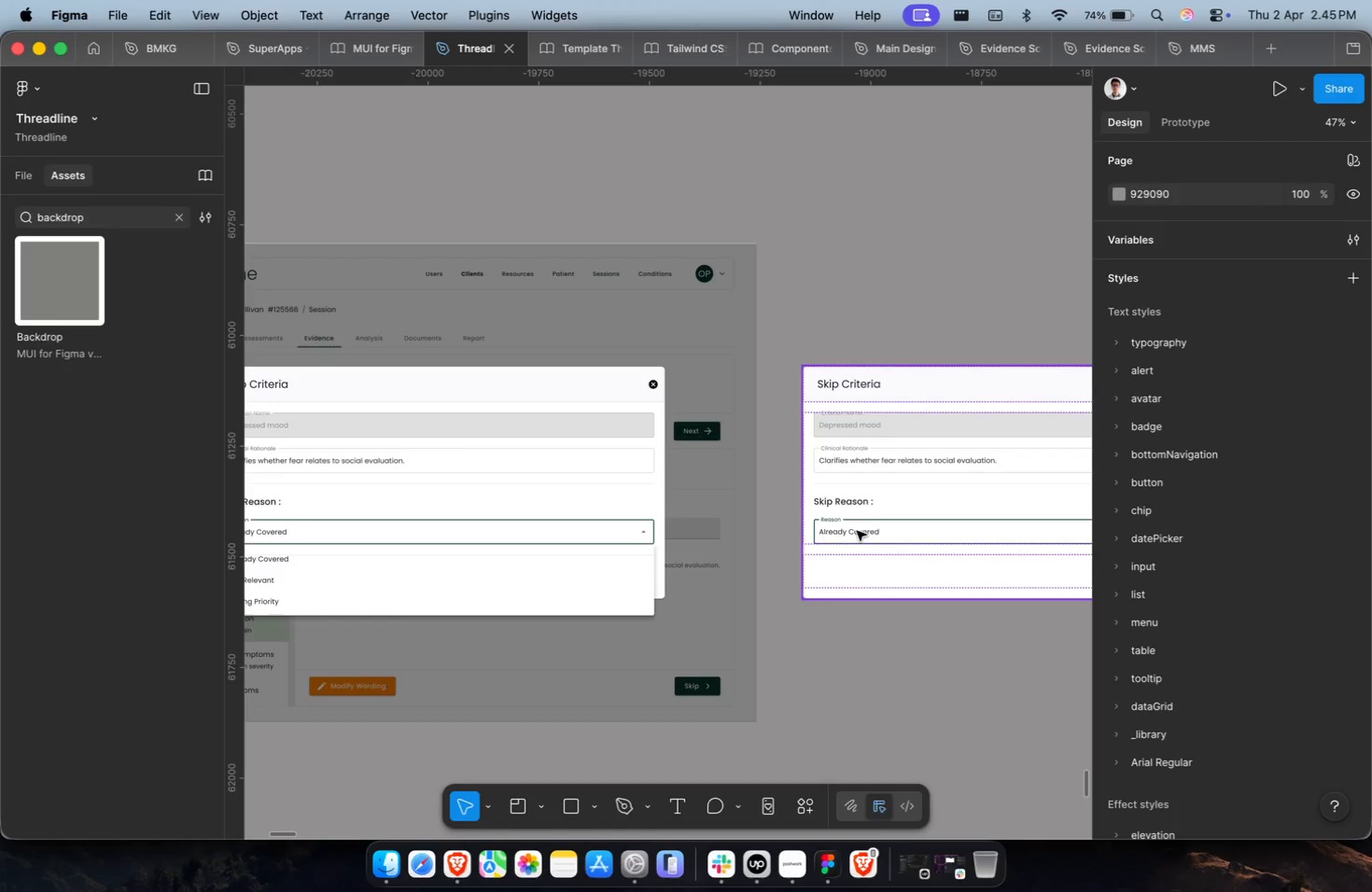 
scroll: coordinate [764, 670], scroll_direction: down, amount: 4.0
 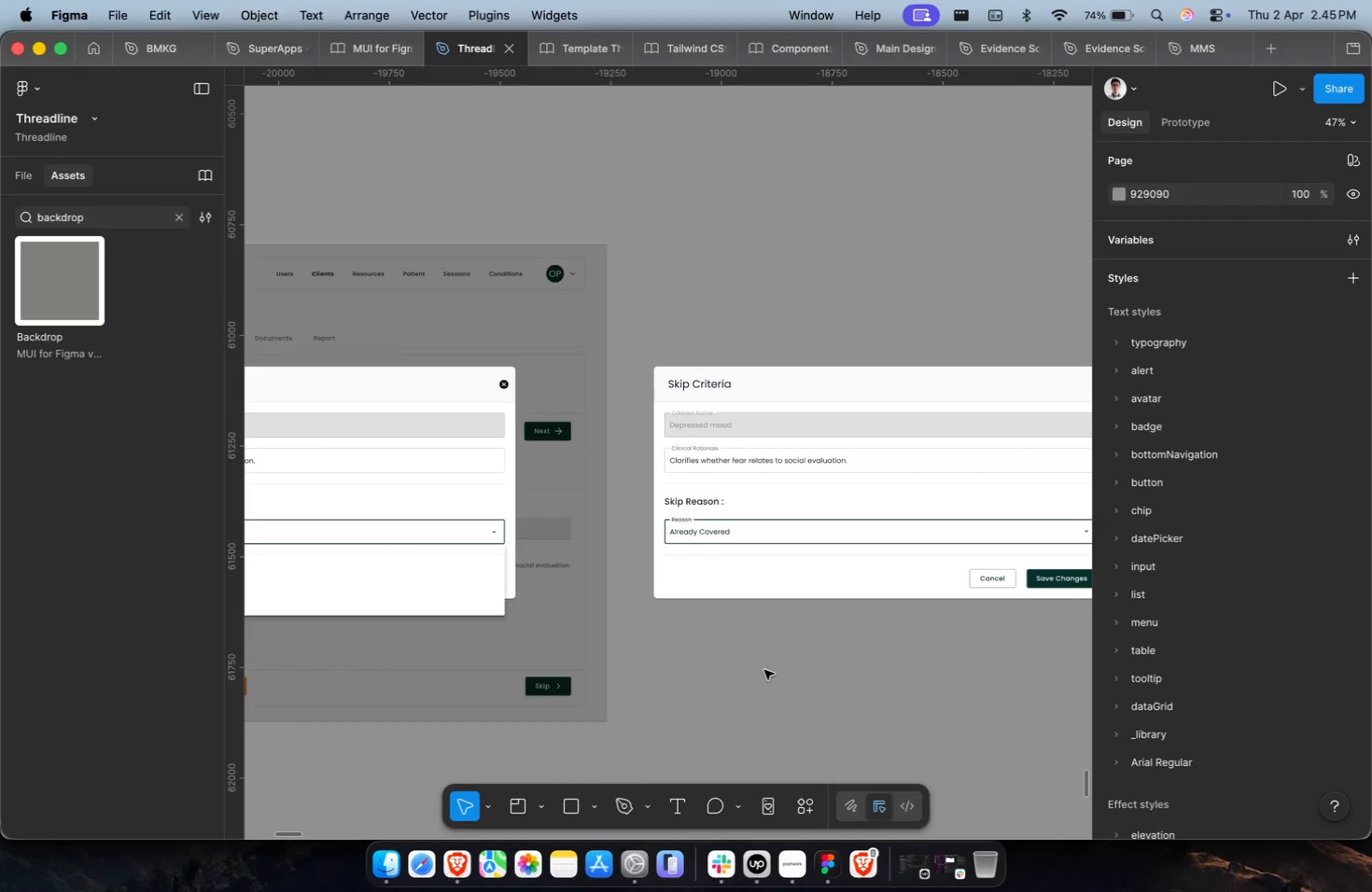 
scroll: coordinate [764, 670], scroll_direction: up, amount: 2.0
 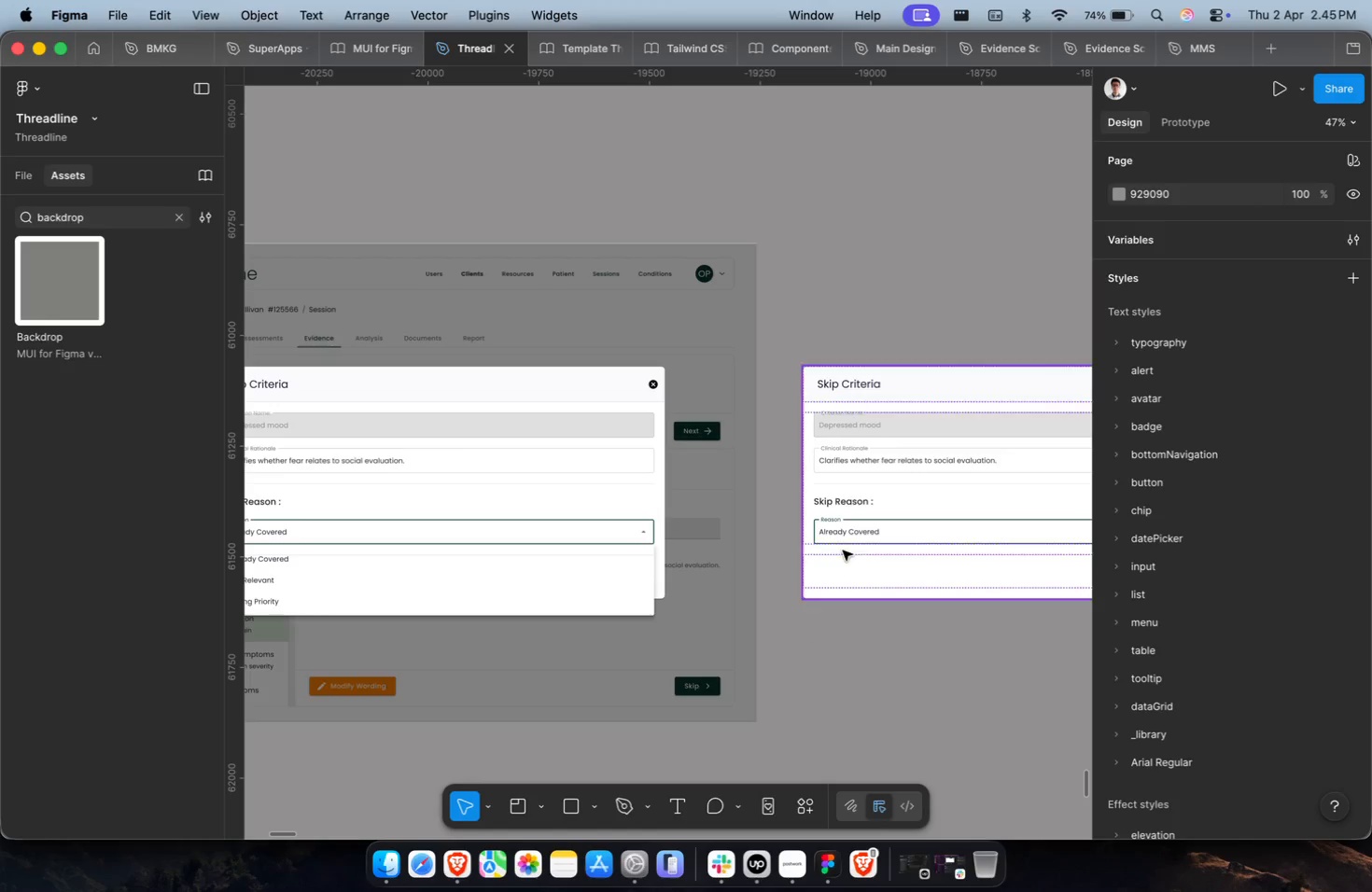 
hold_key(key=CommandLeft, duration=0.92)
double_click([865, 537])
 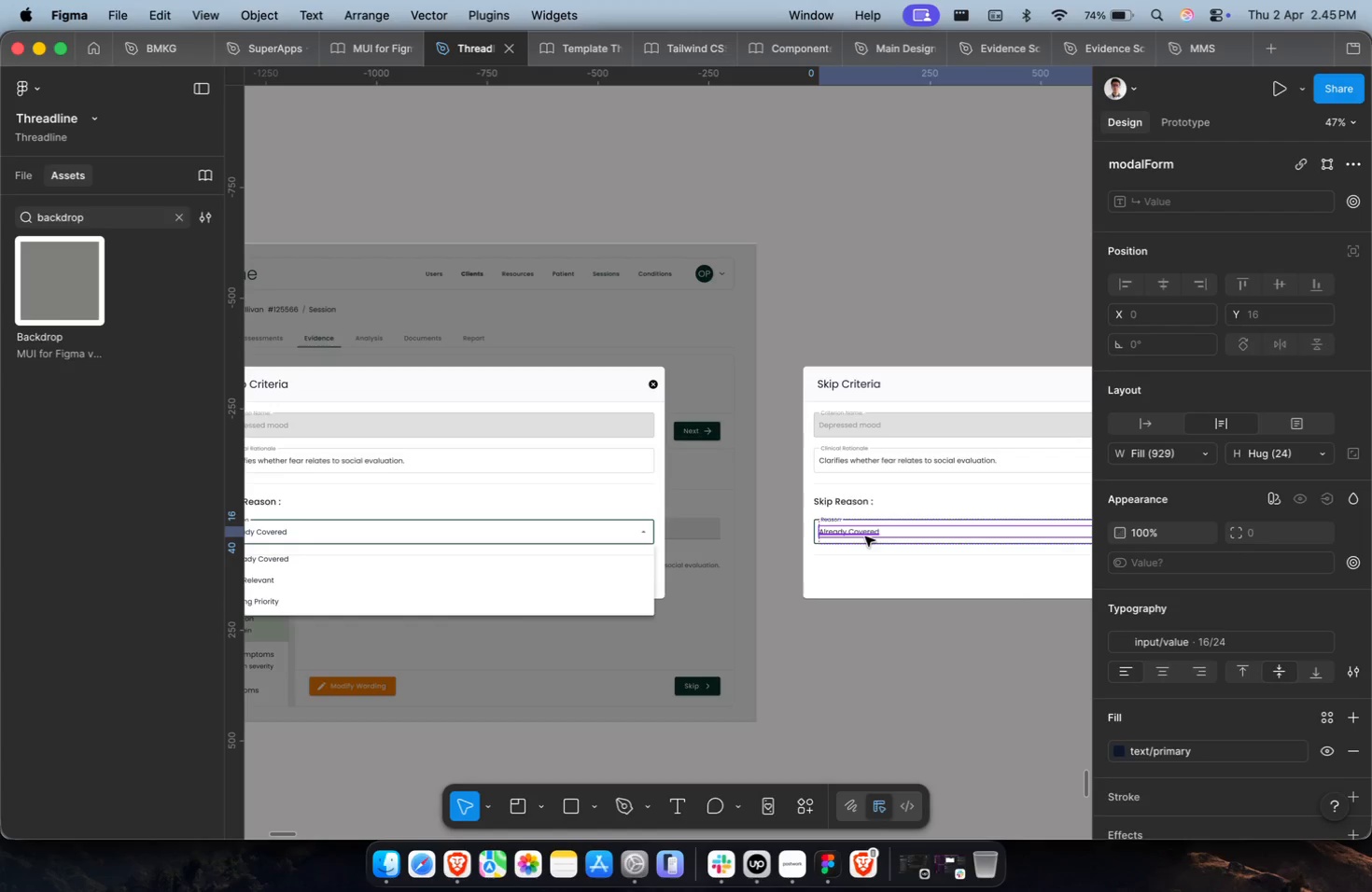 
key(Shift+Enter)
 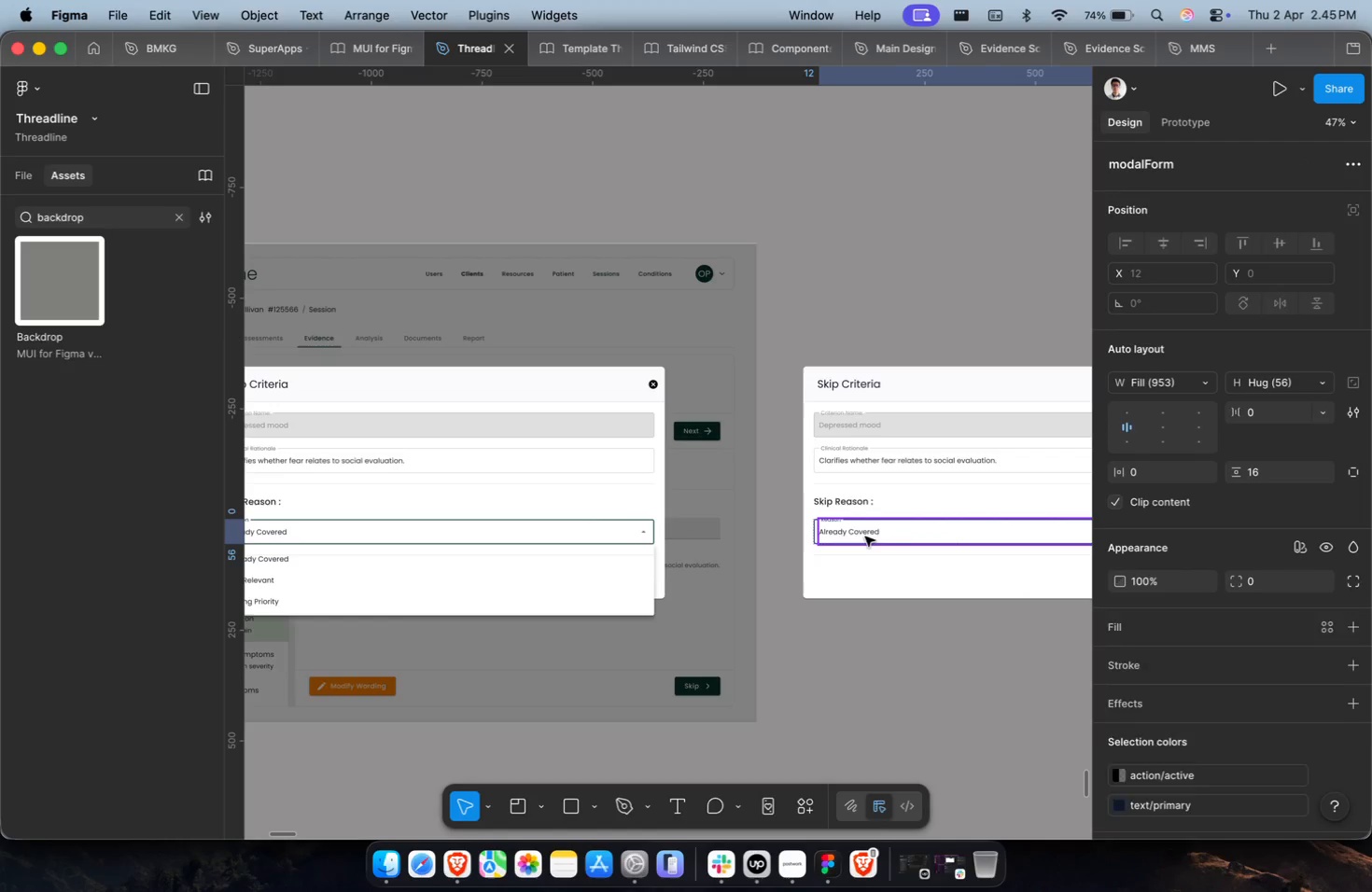 
key(Shift+Enter)
 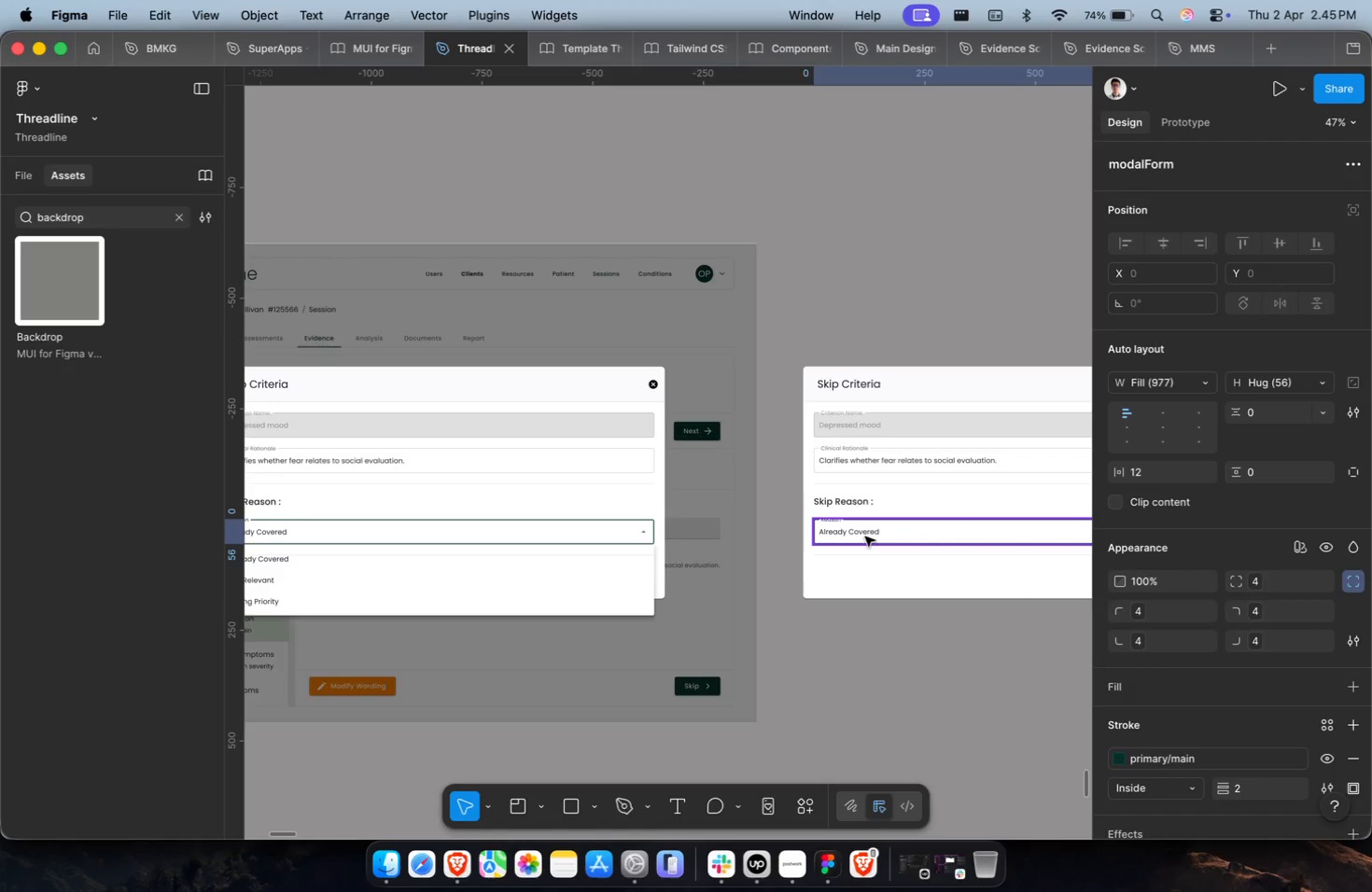 
key(Shift+Enter)
 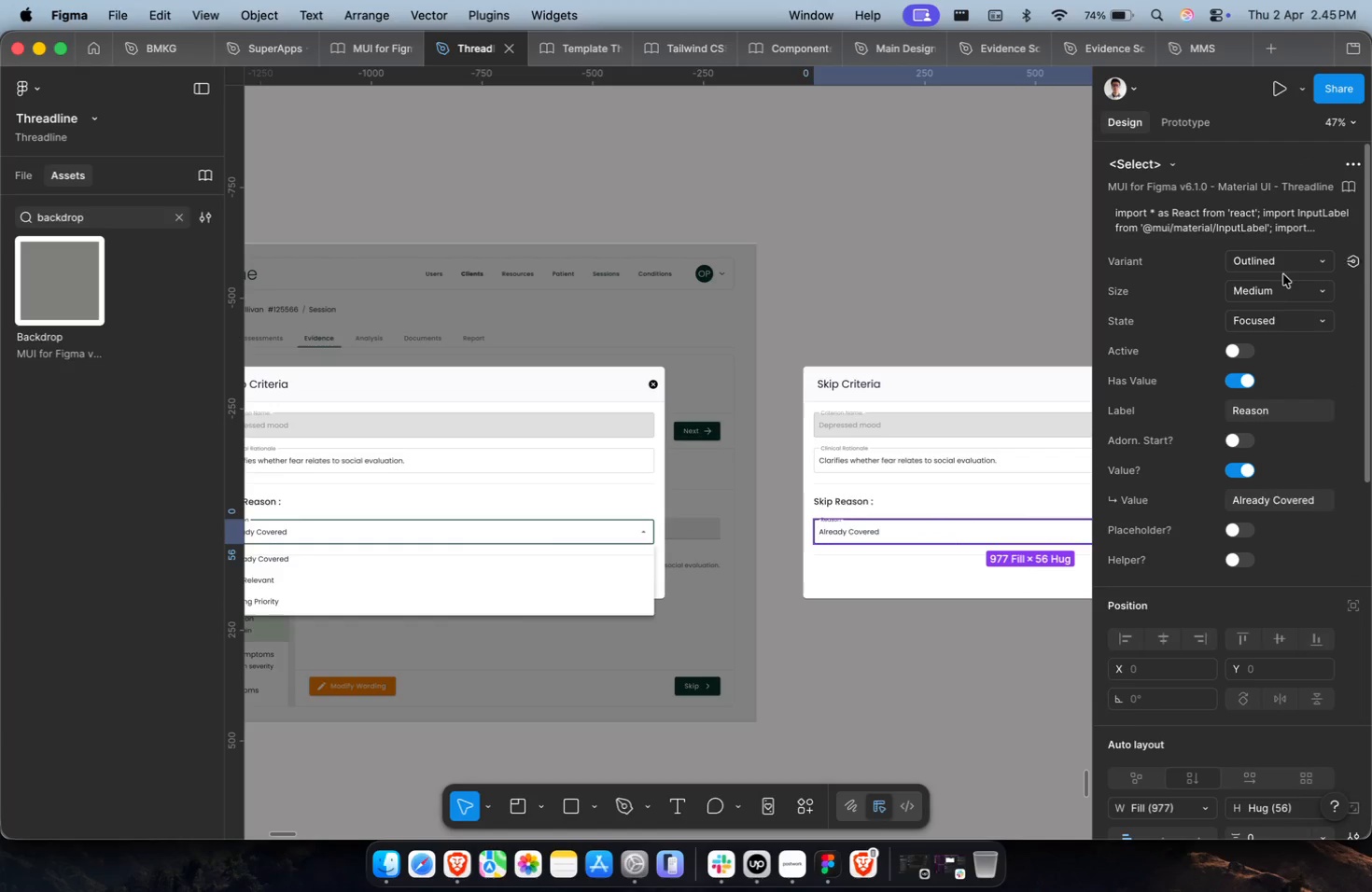 
left_click([1279, 315])
 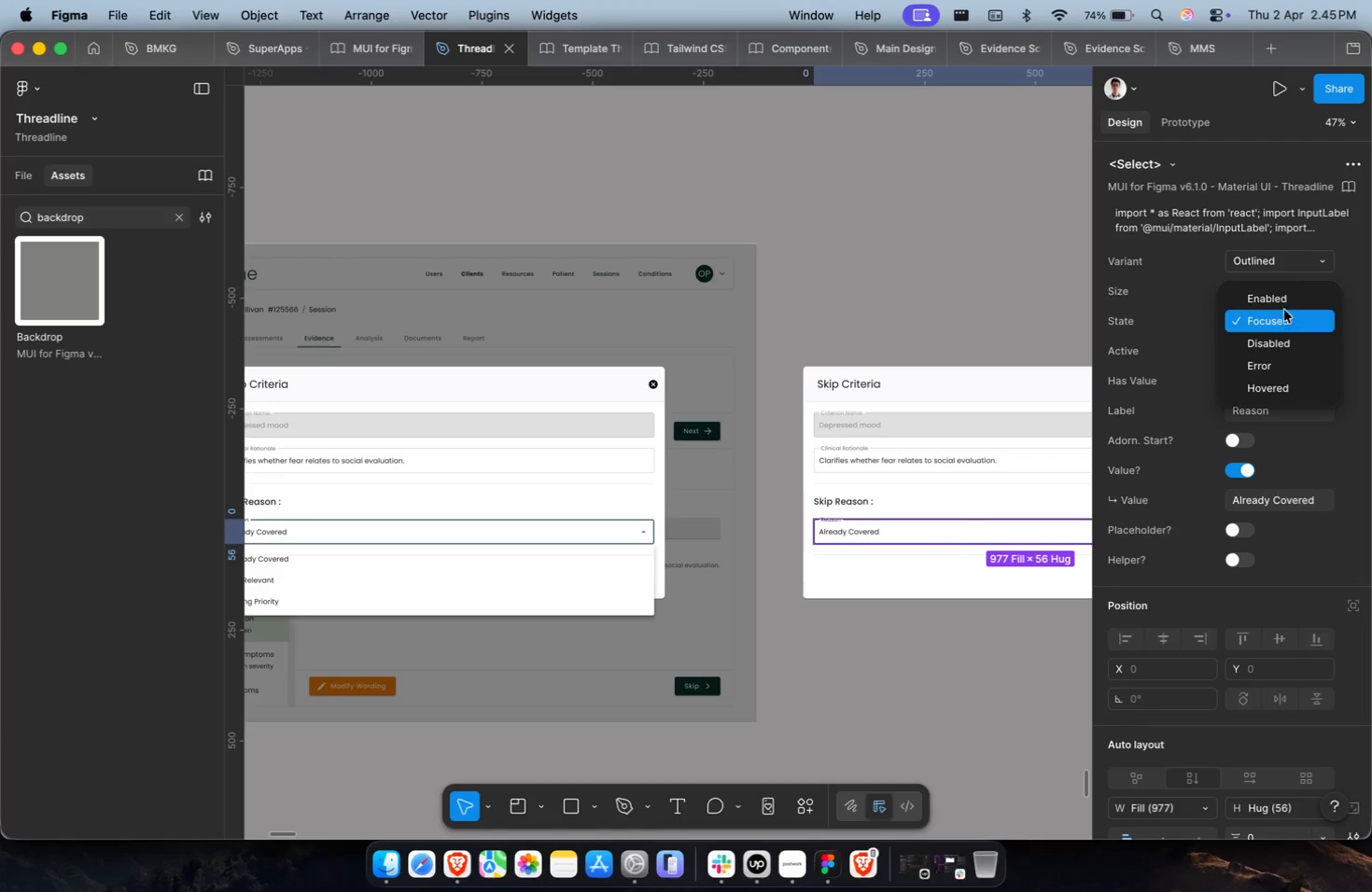 
double_click([1287, 305])
 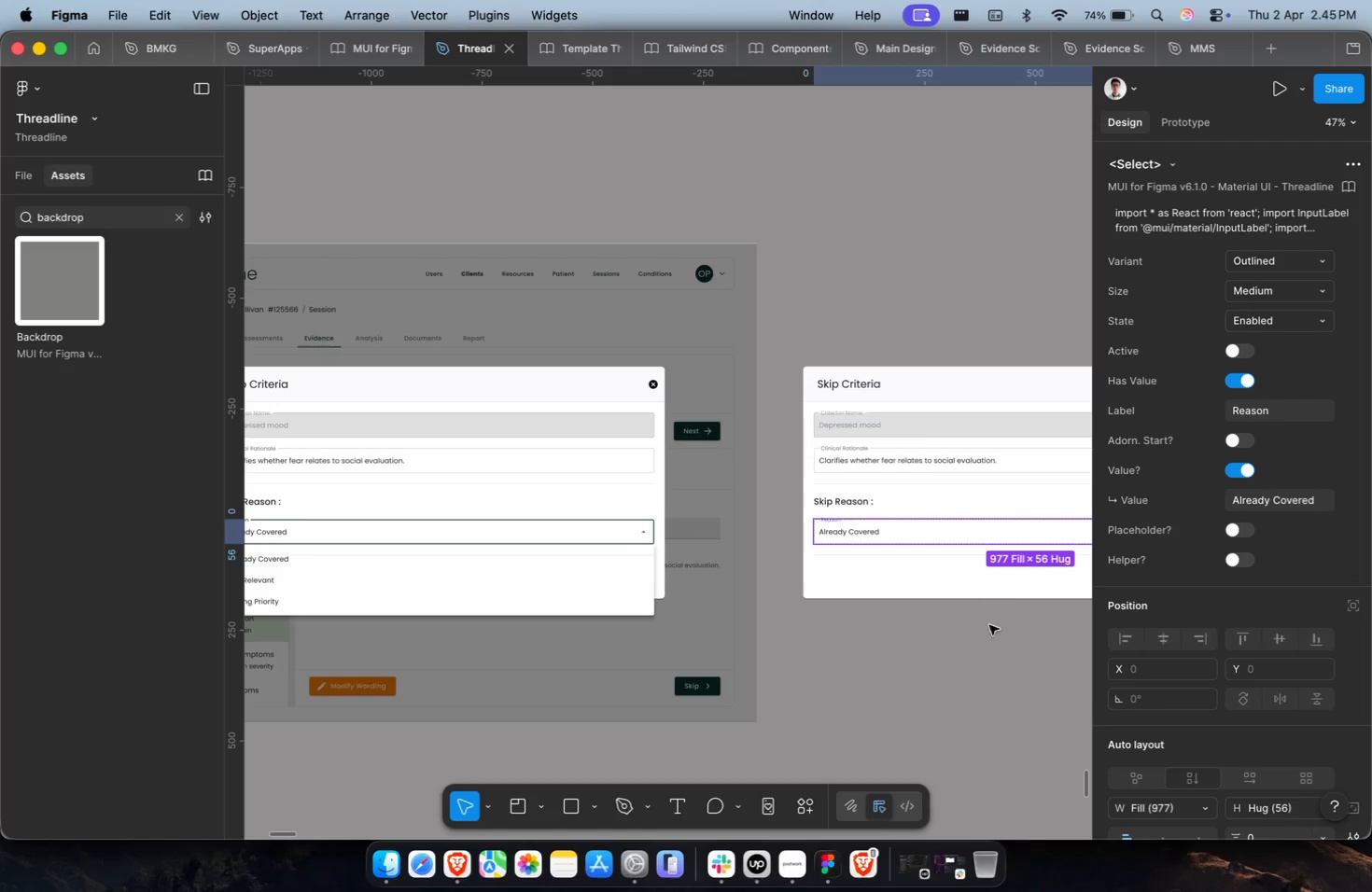 
triple_click([985, 643])
 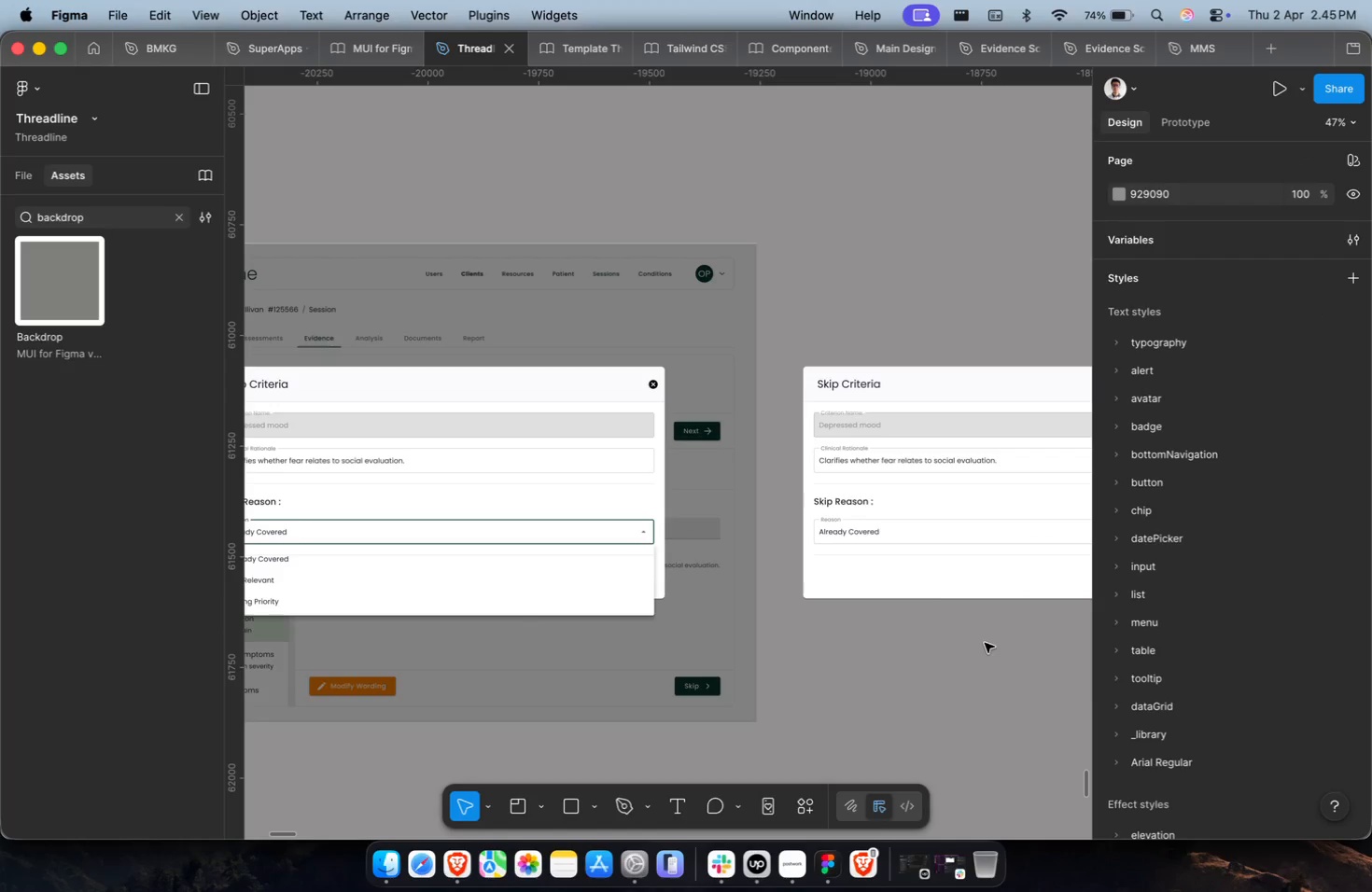 
hold_key(key=CommandLeft, duration=0.38)
 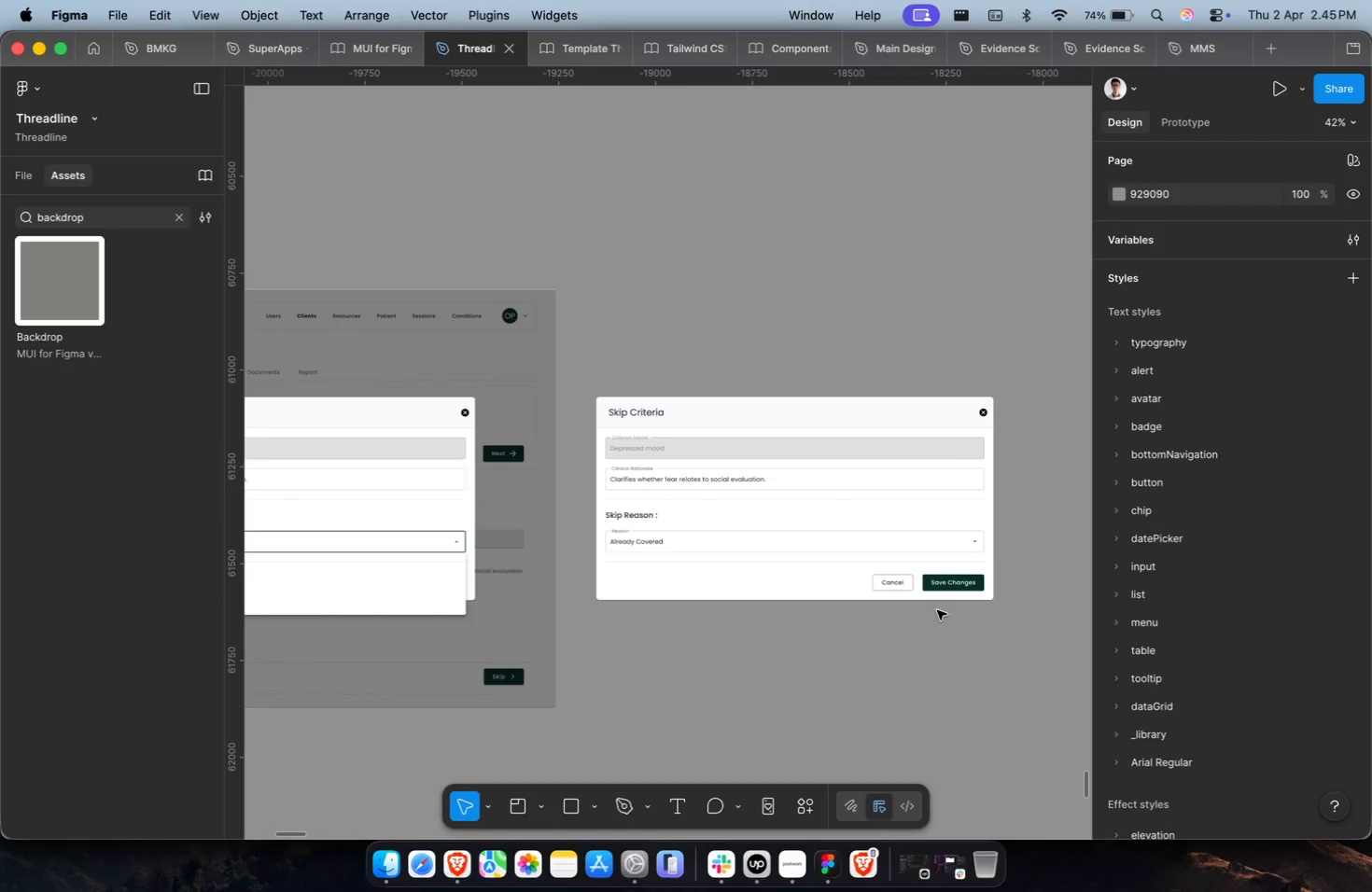 
key(Shift+ShiftLeft)
 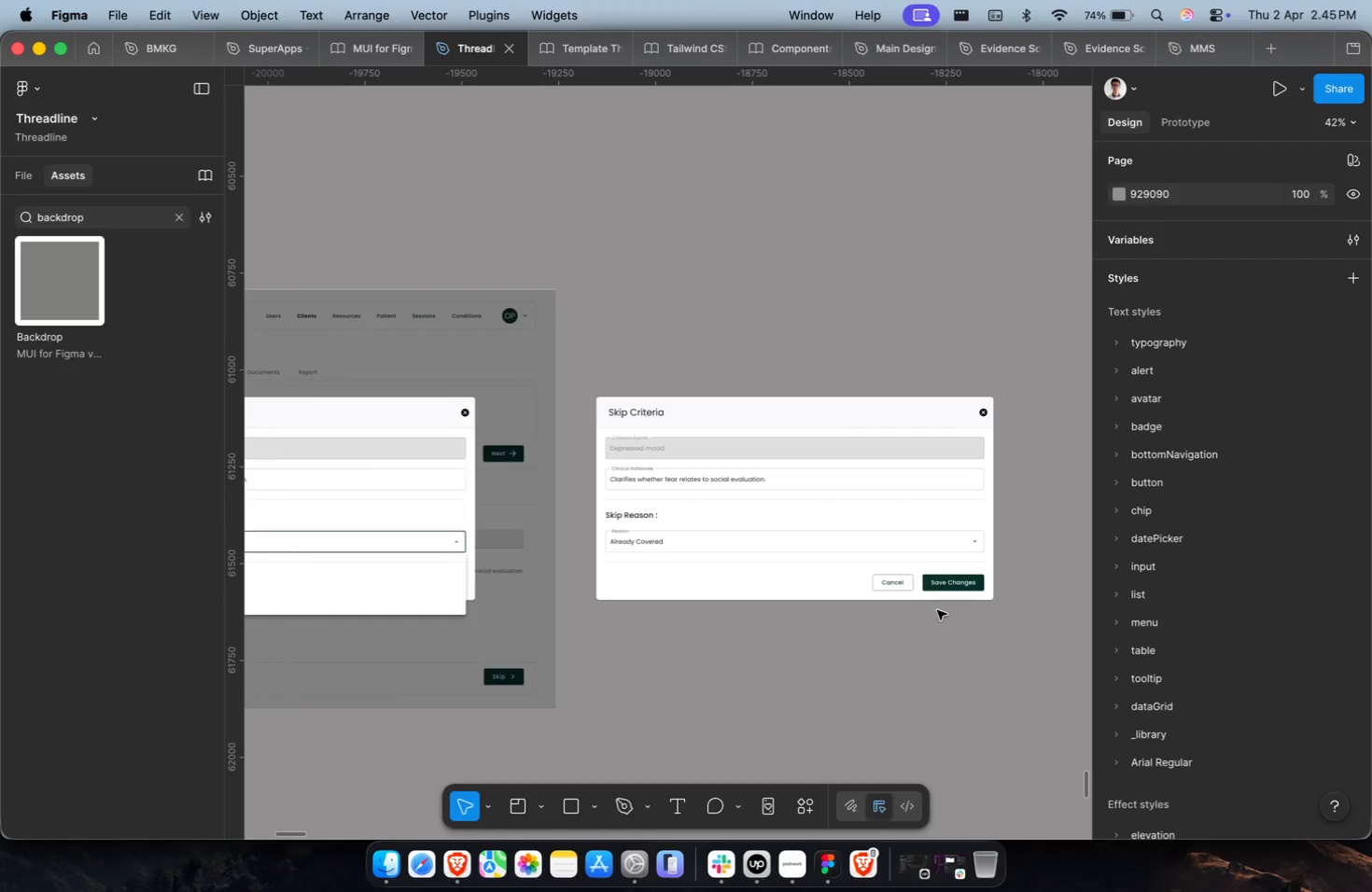 
scroll: coordinate [937, 610], scroll_direction: down, amount: 5.0
 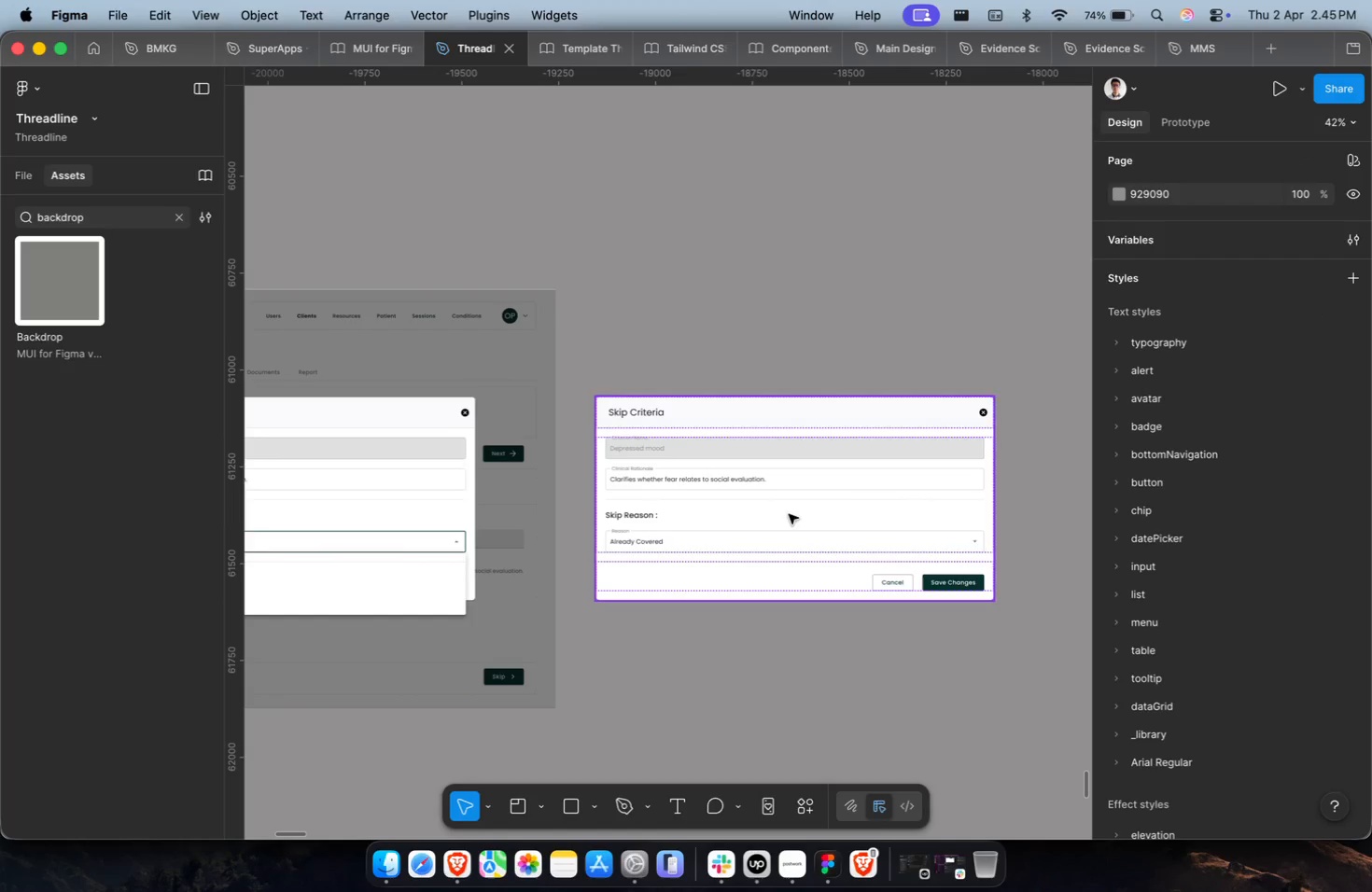 
hold_key(key=CommandLeft, duration=0.78)
left_click([670, 477])
 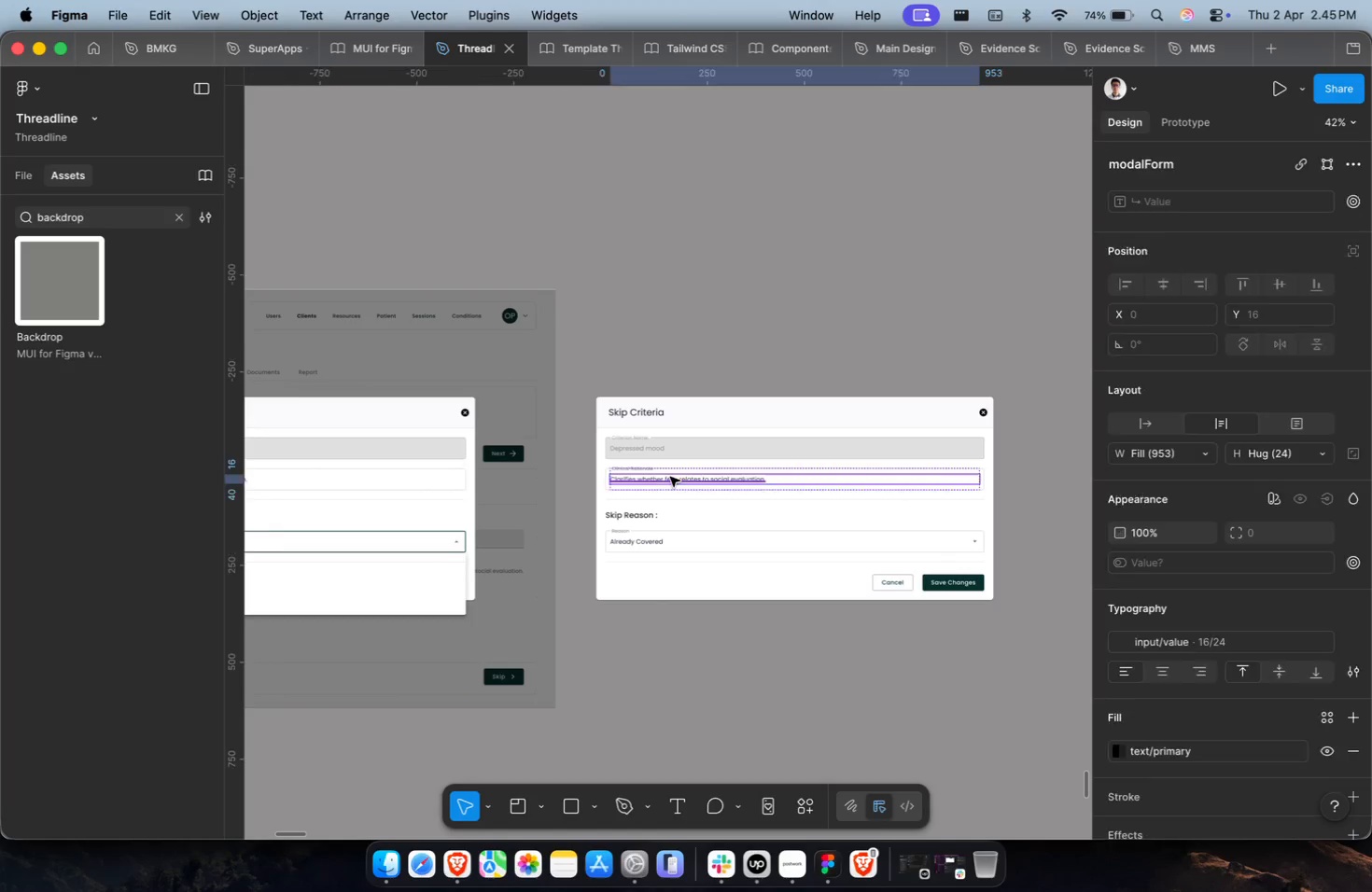 
hold_key(key=ShiftLeft, duration=0.98)
scroll: coordinate [670, 477], scroll_direction: up, amount: 1.0
 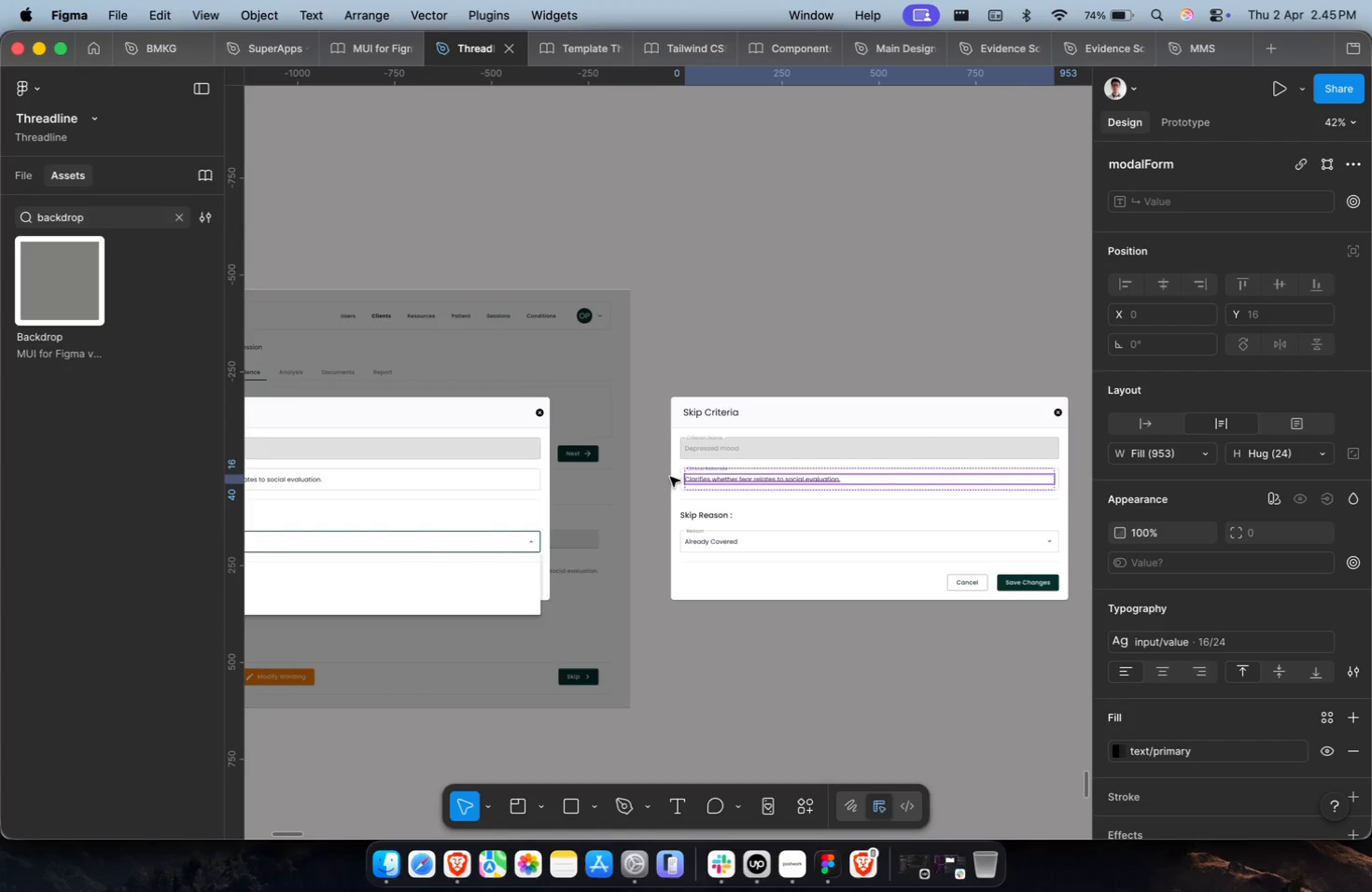 
hold_key(key=CommandLeft, duration=0.44)
scroll: coordinate [764, 486], scroll_direction: up, amount: 7.0
 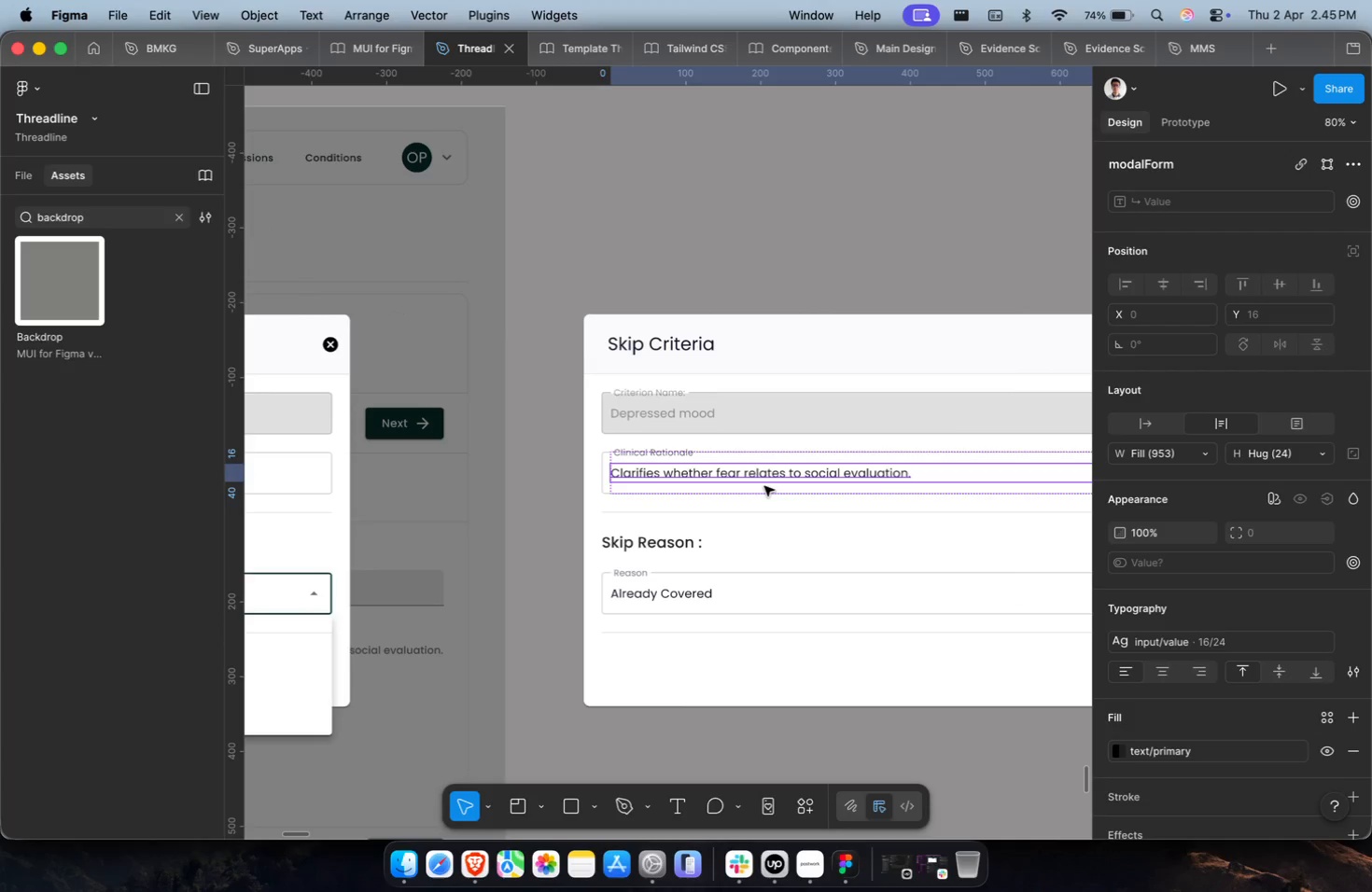 
key(Shift+Enter)
 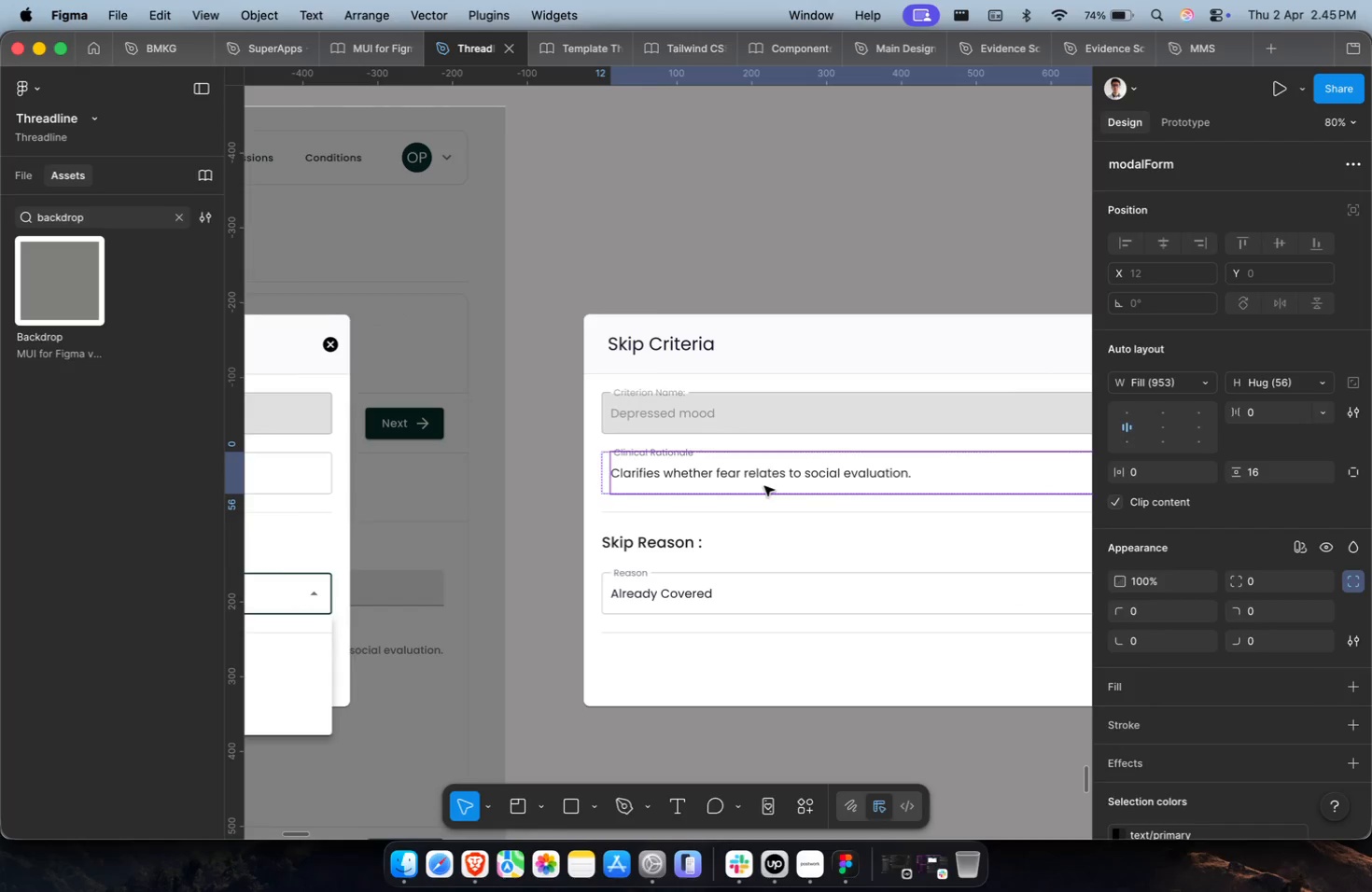 
key(Shift+Enter)
 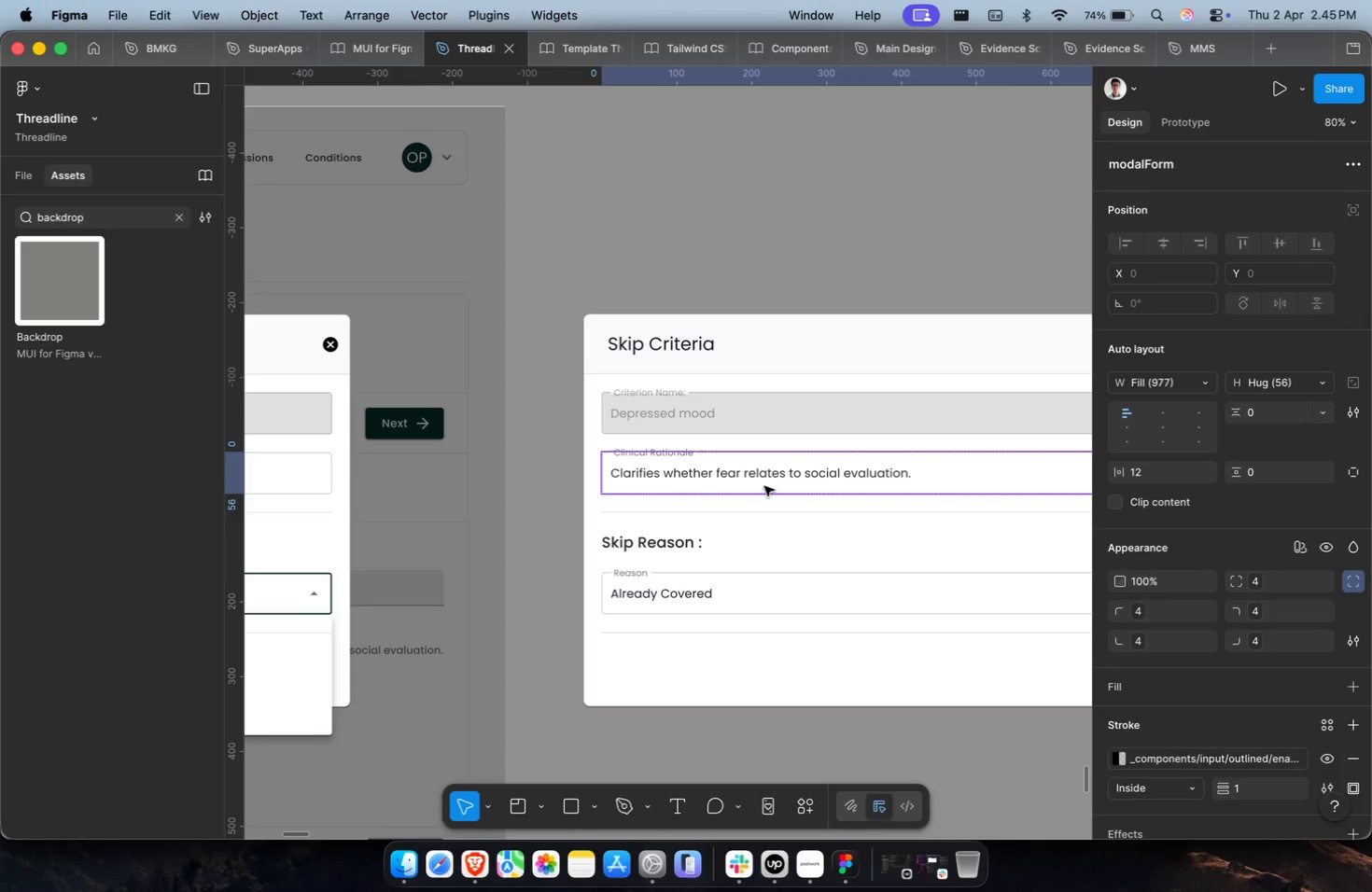 
key(Shift+Enter)
 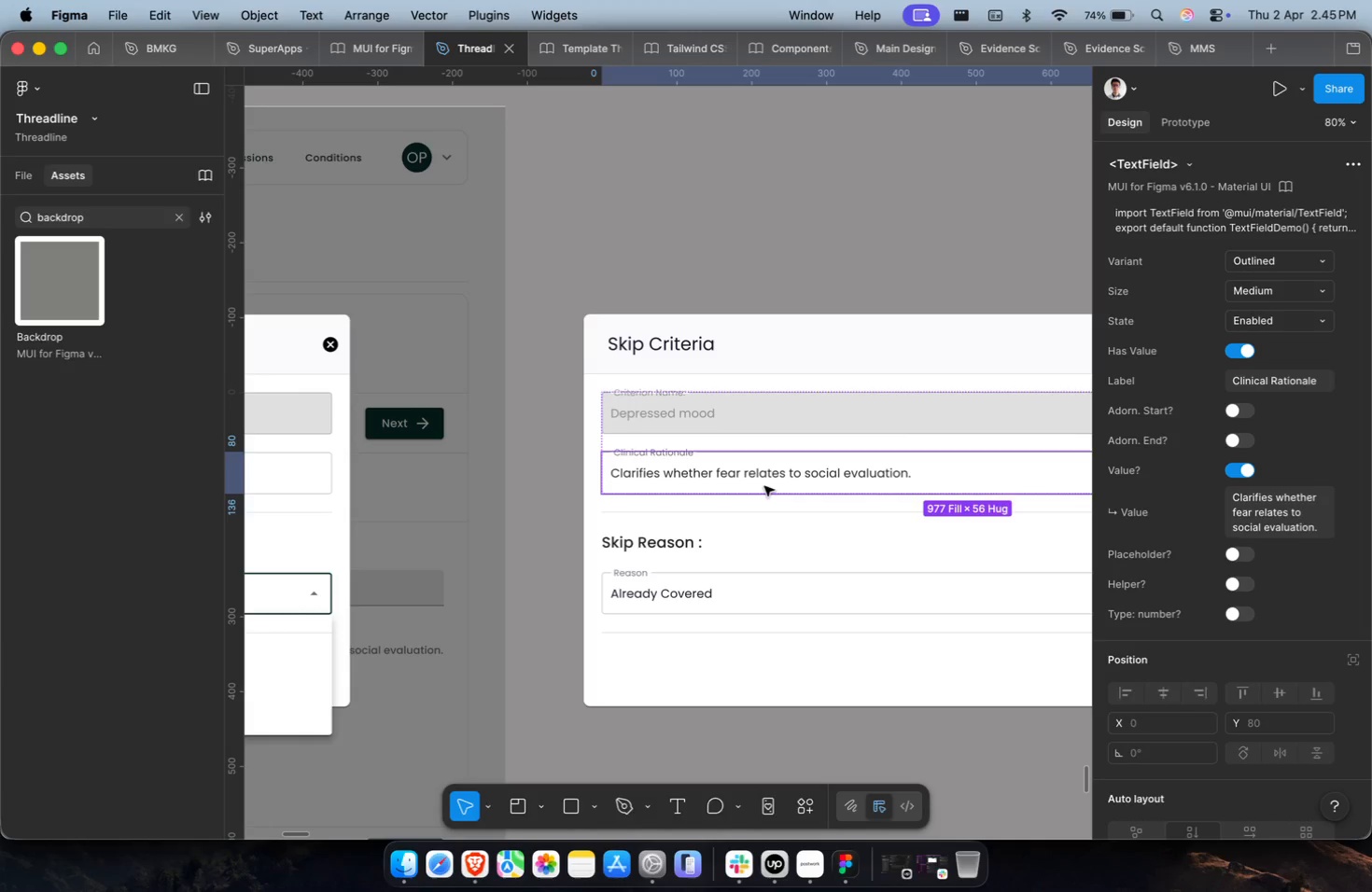 
scroll: coordinate [1197, 564], scroll_direction: down, amount: 26.0
 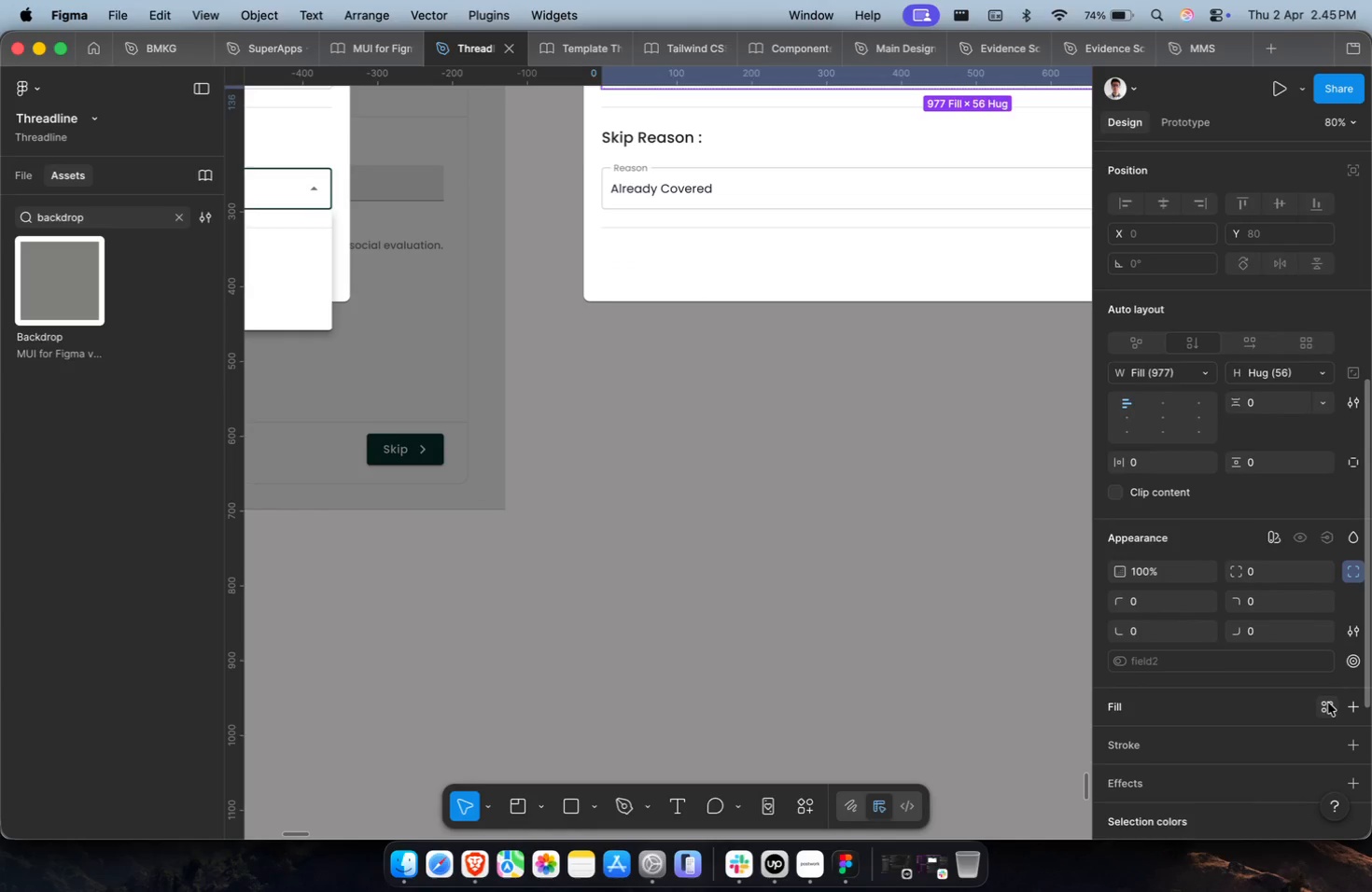 
left_click([1329, 705])
 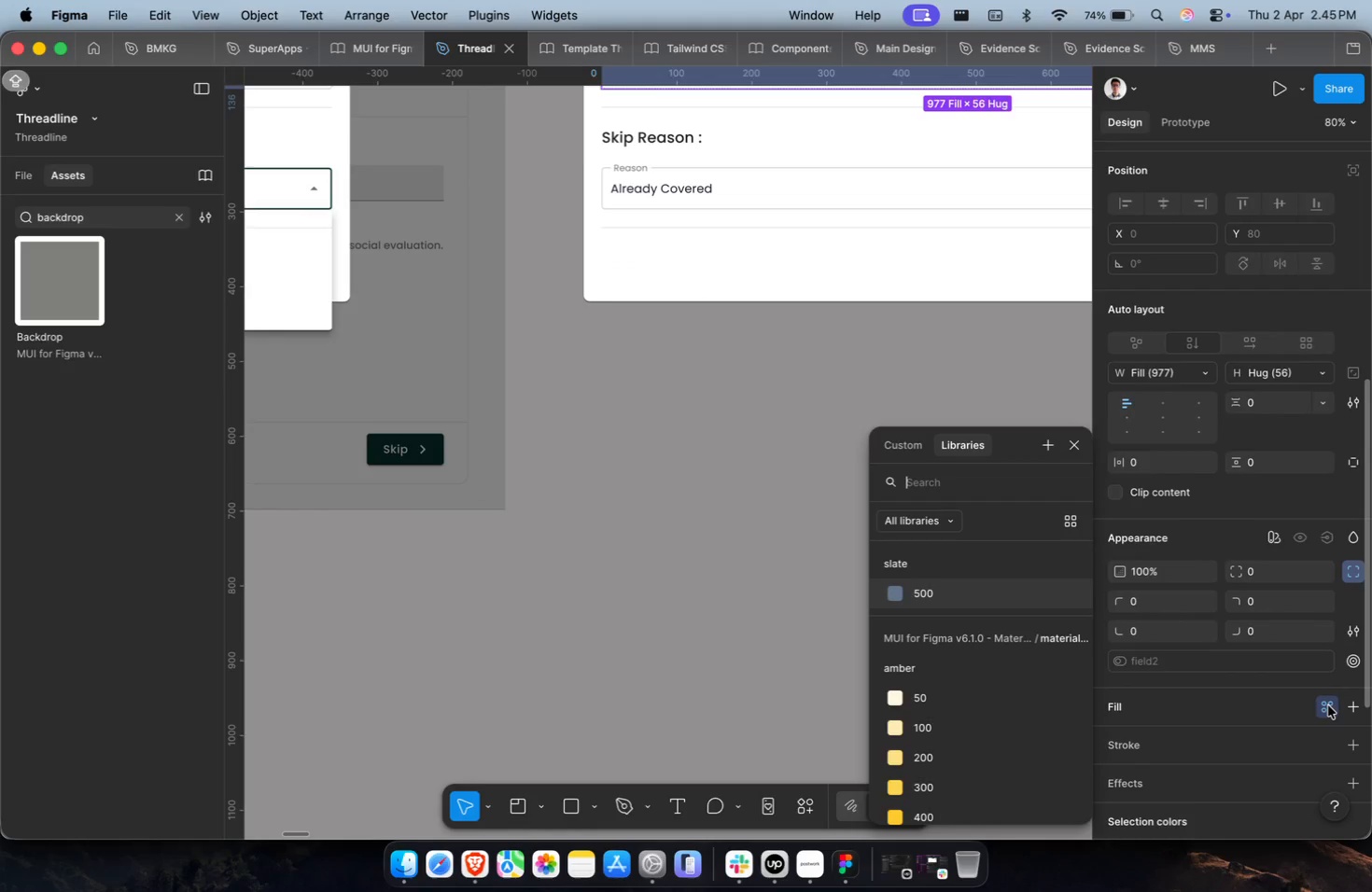 
type(DISA)
 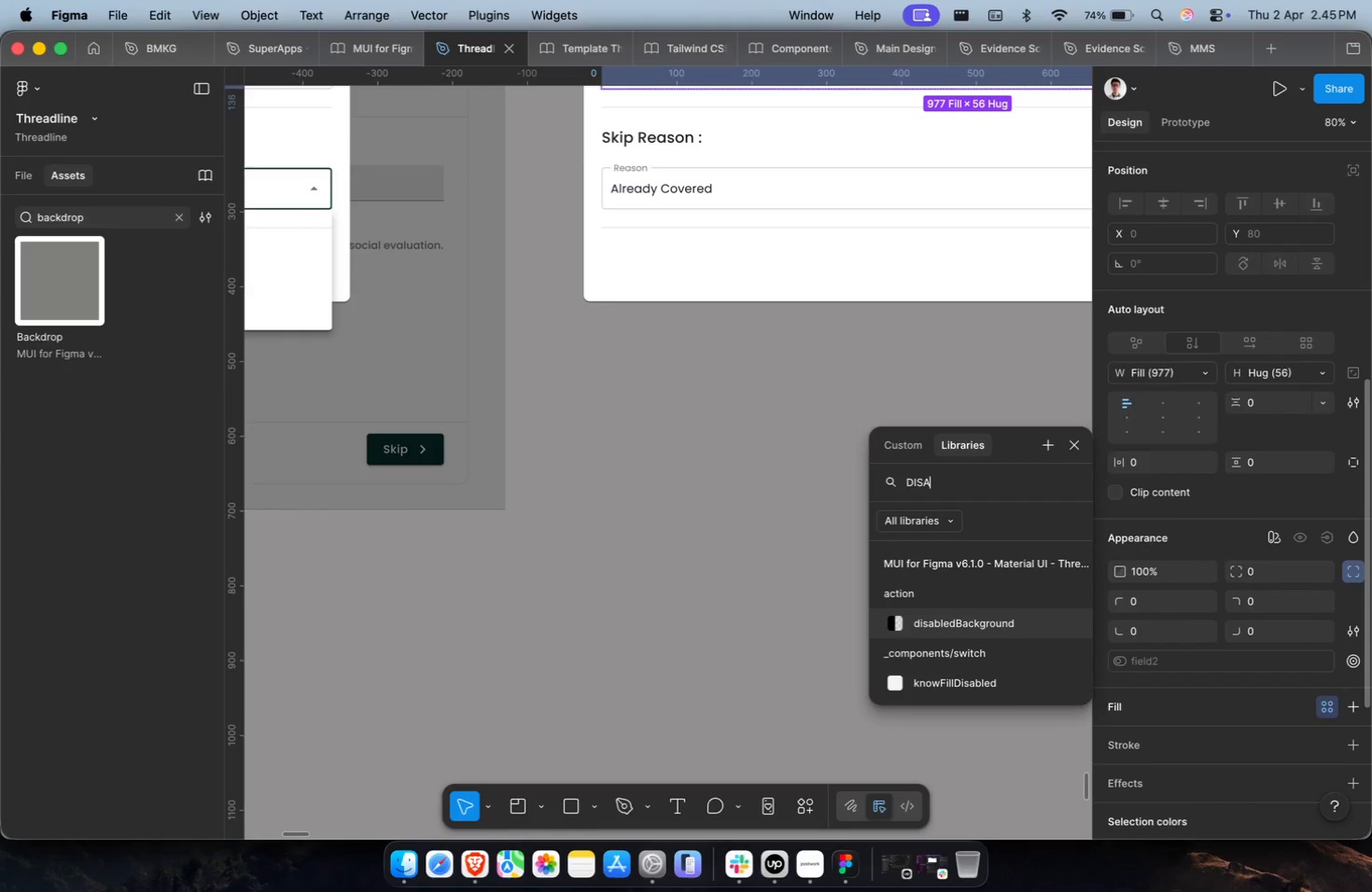 
key(Enter)
 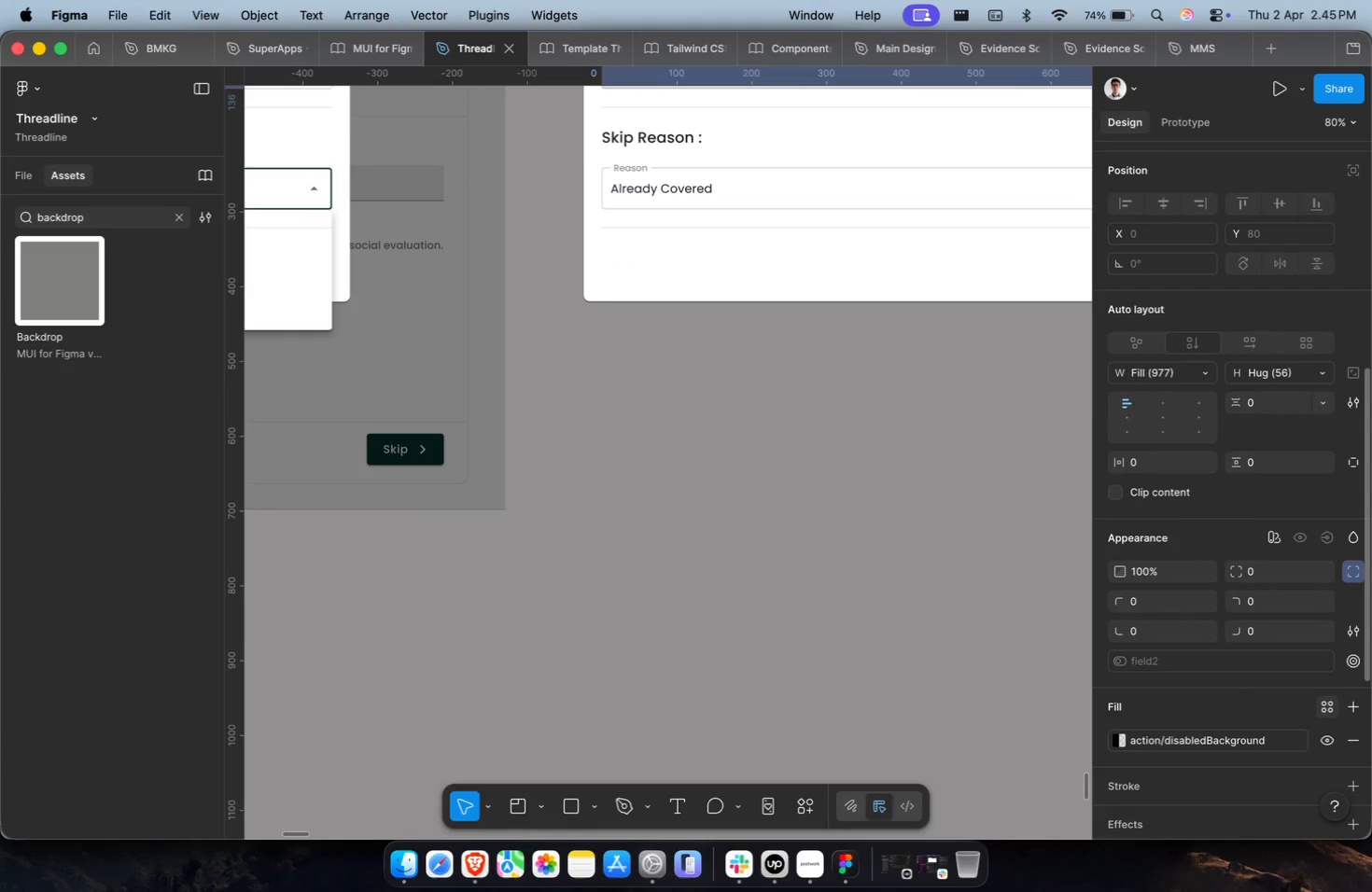 
scroll: coordinate [1214, 411], scroll_direction: up, amount: 25.0
 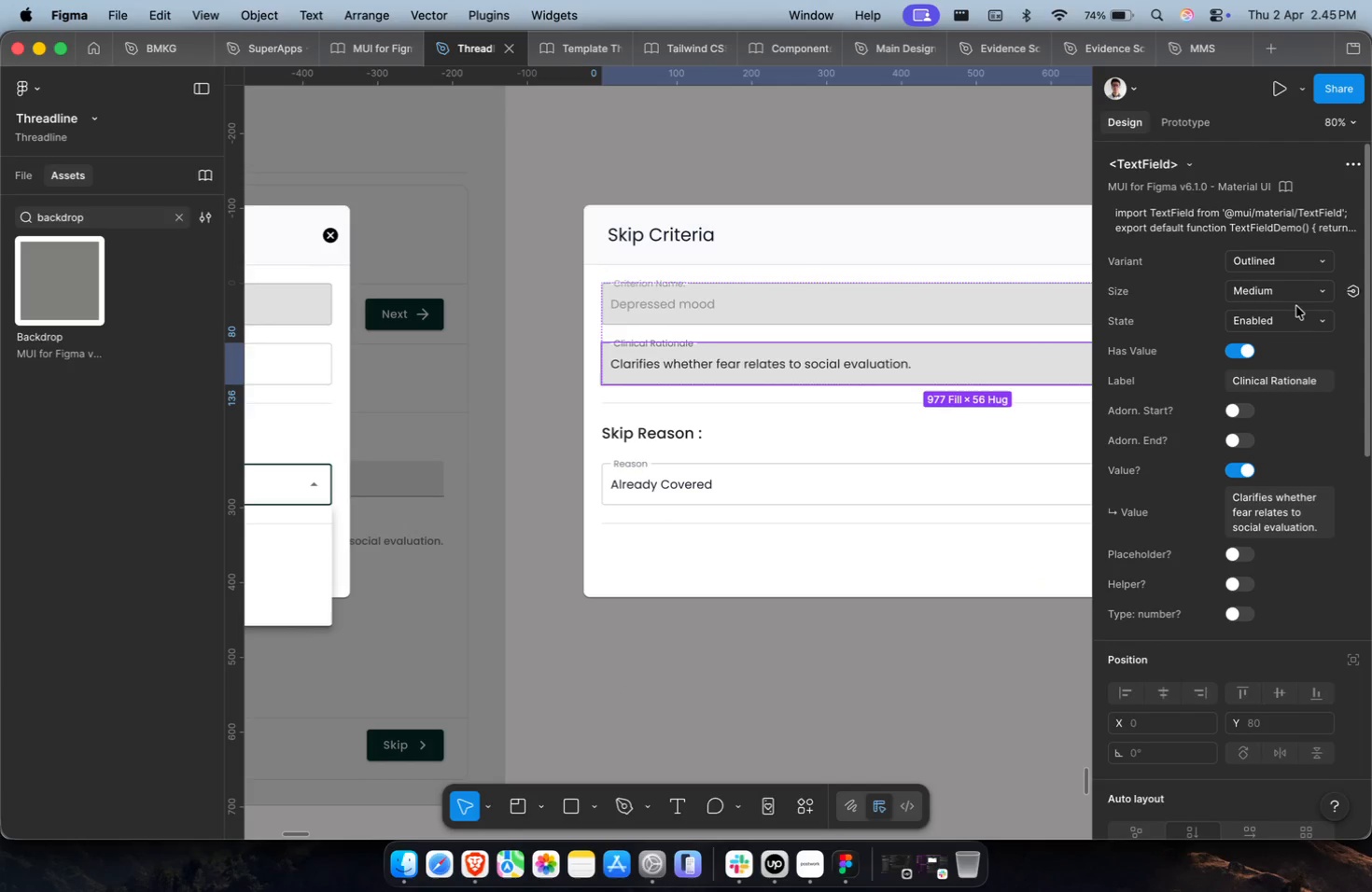 
left_click([1296, 317])
 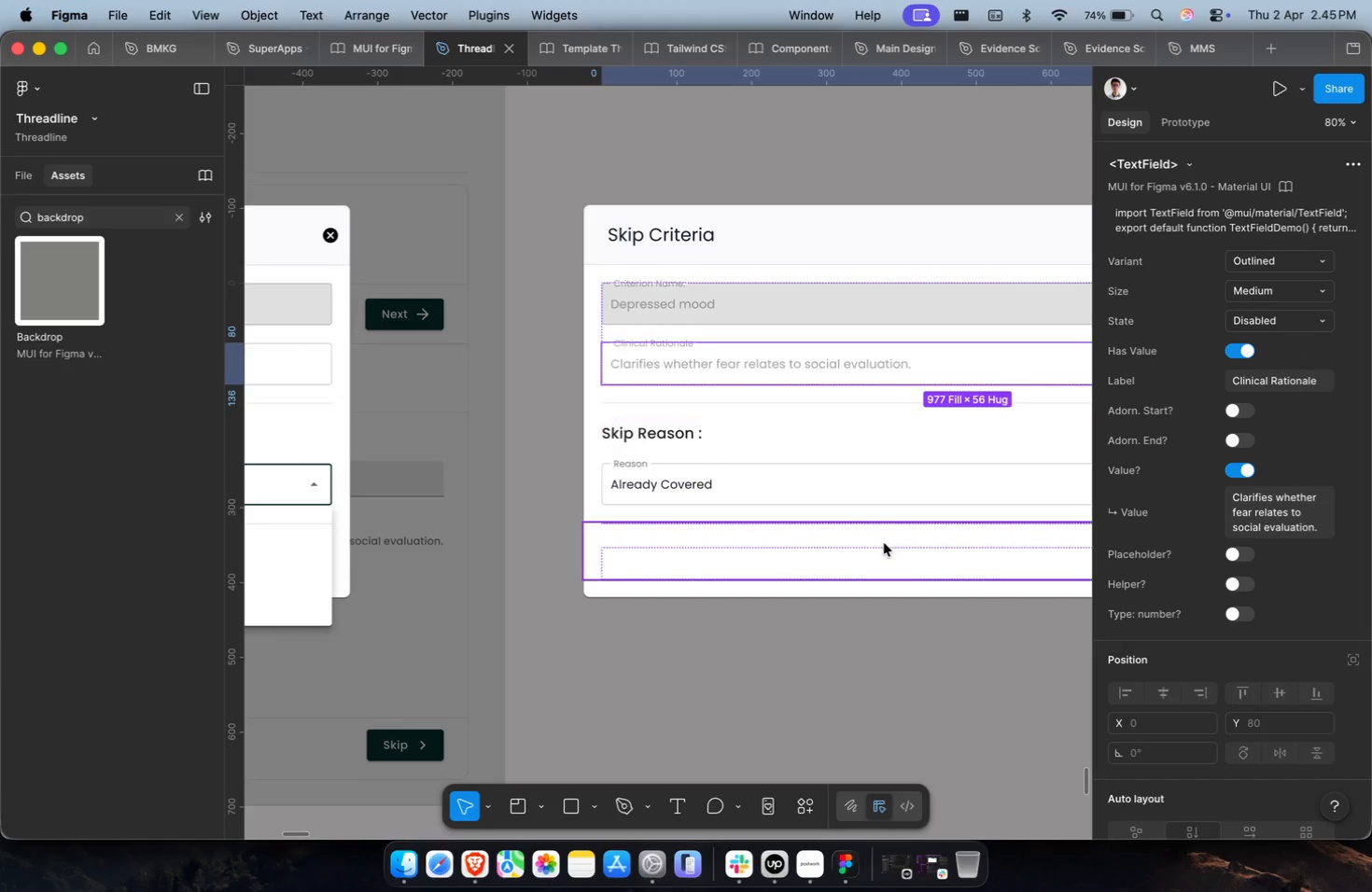 
scroll: coordinate [1320, 549], scroll_direction: down, amount: 19.0
 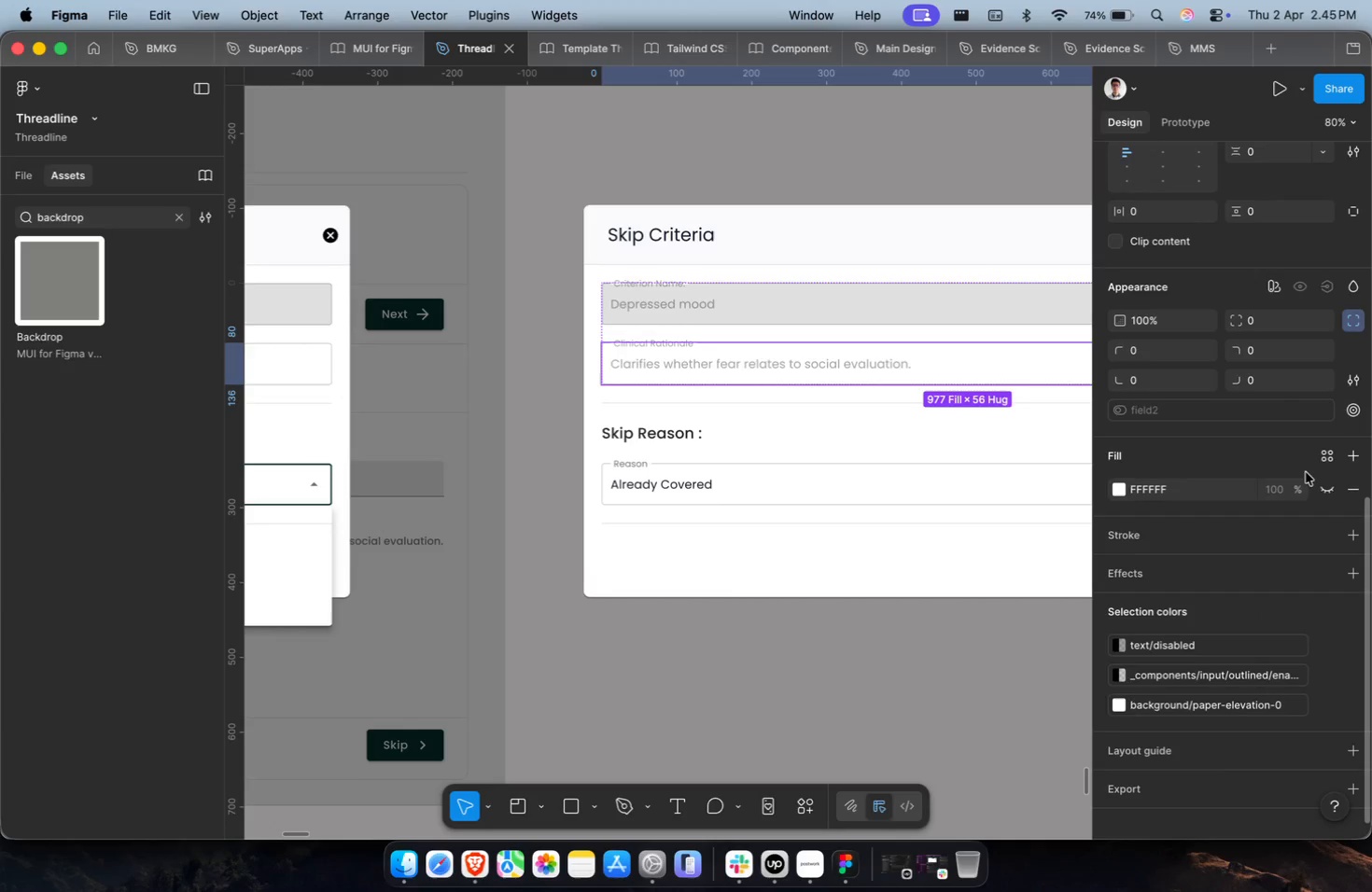 
left_click([1322, 459])
 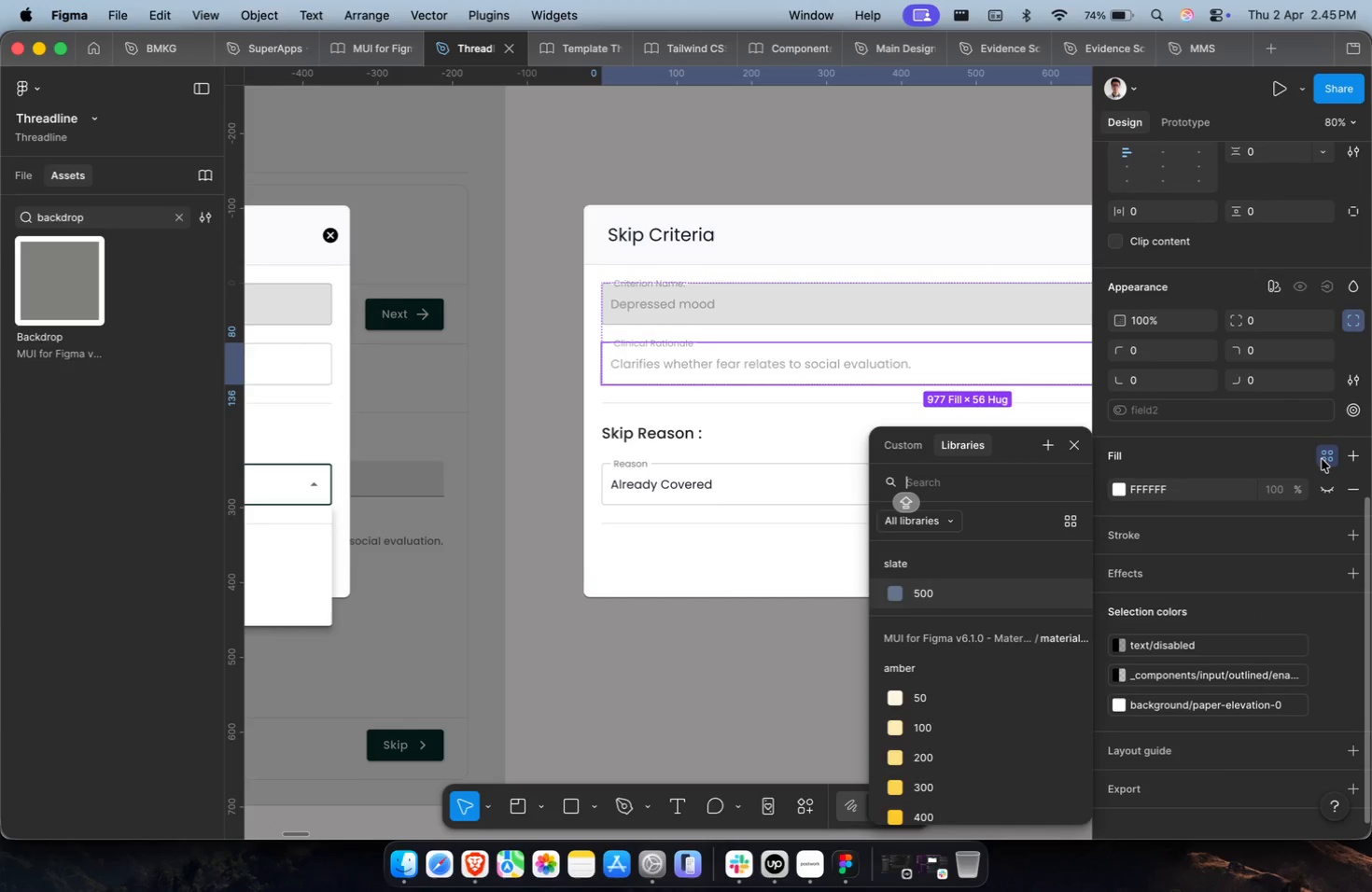 
type(DISA)
 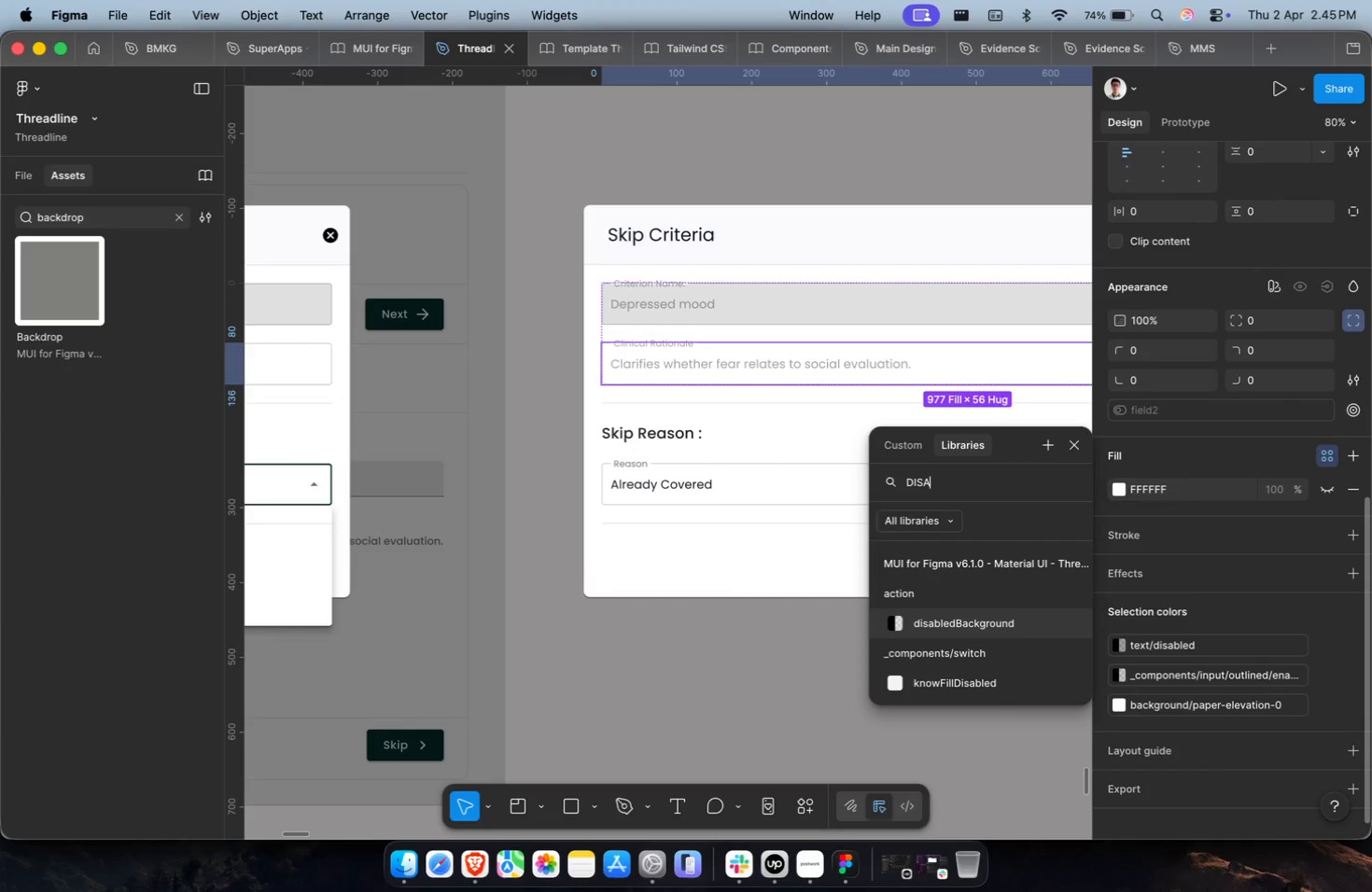 
key(Enter)
 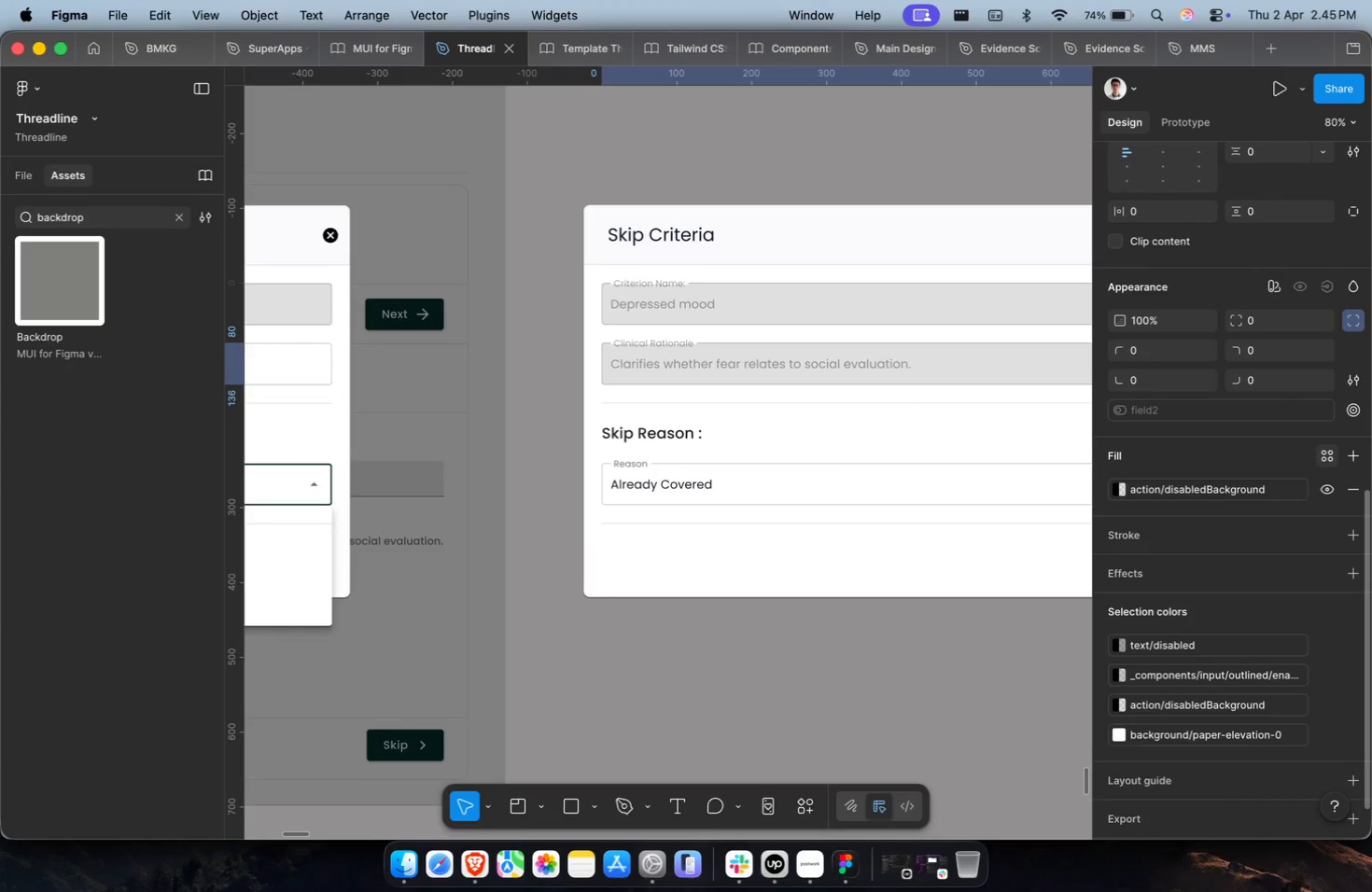 
hold_key(key=CommandLeft, duration=0.53)
hold_key(key=ShiftLeft, duration=1.31)
scroll: coordinate [480, 559], scroll_direction: up, amount: 9.0
 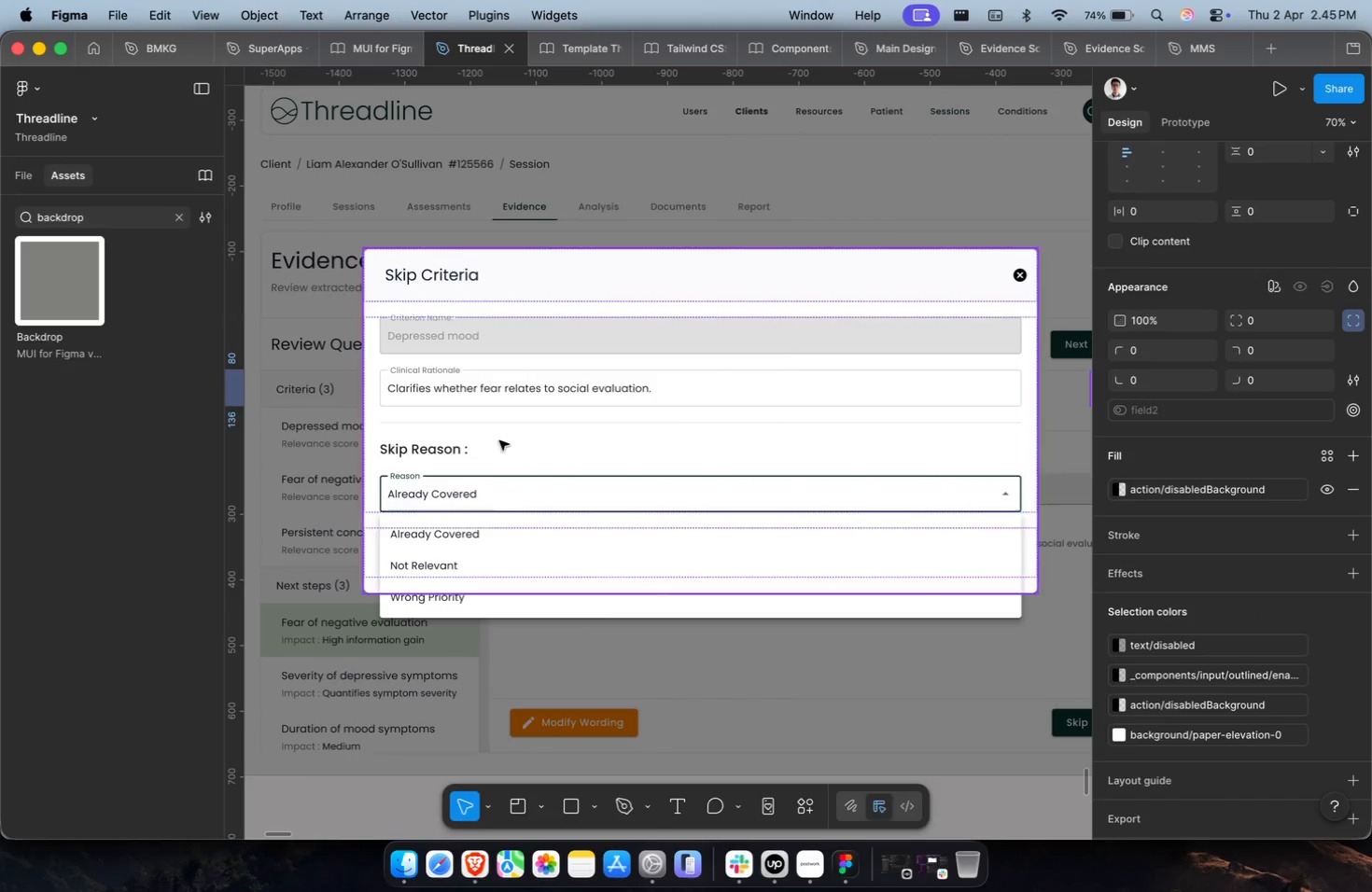 
hold_key(key=CommandLeft, duration=0.74)